 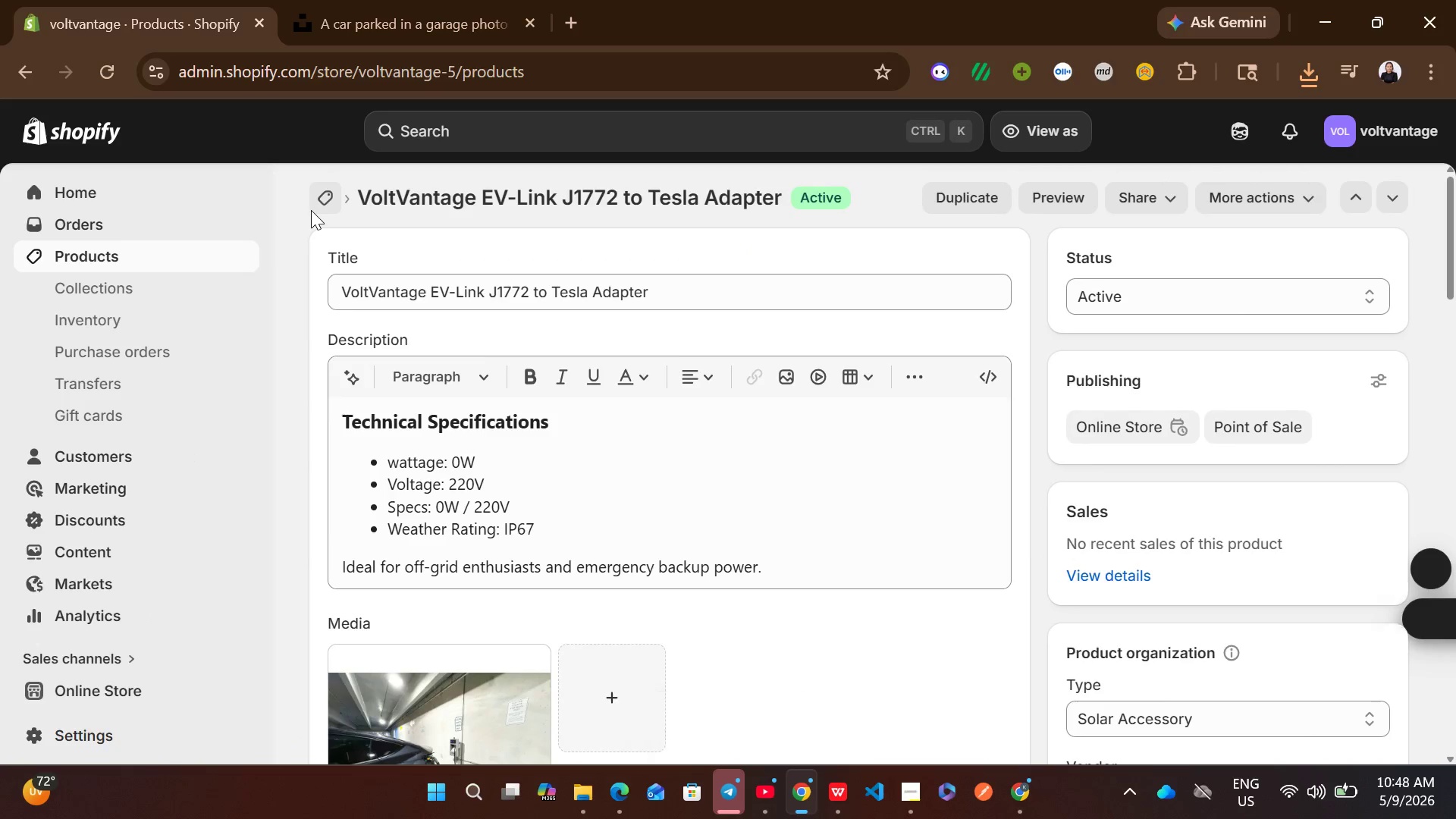 
left_click([839, 566])
 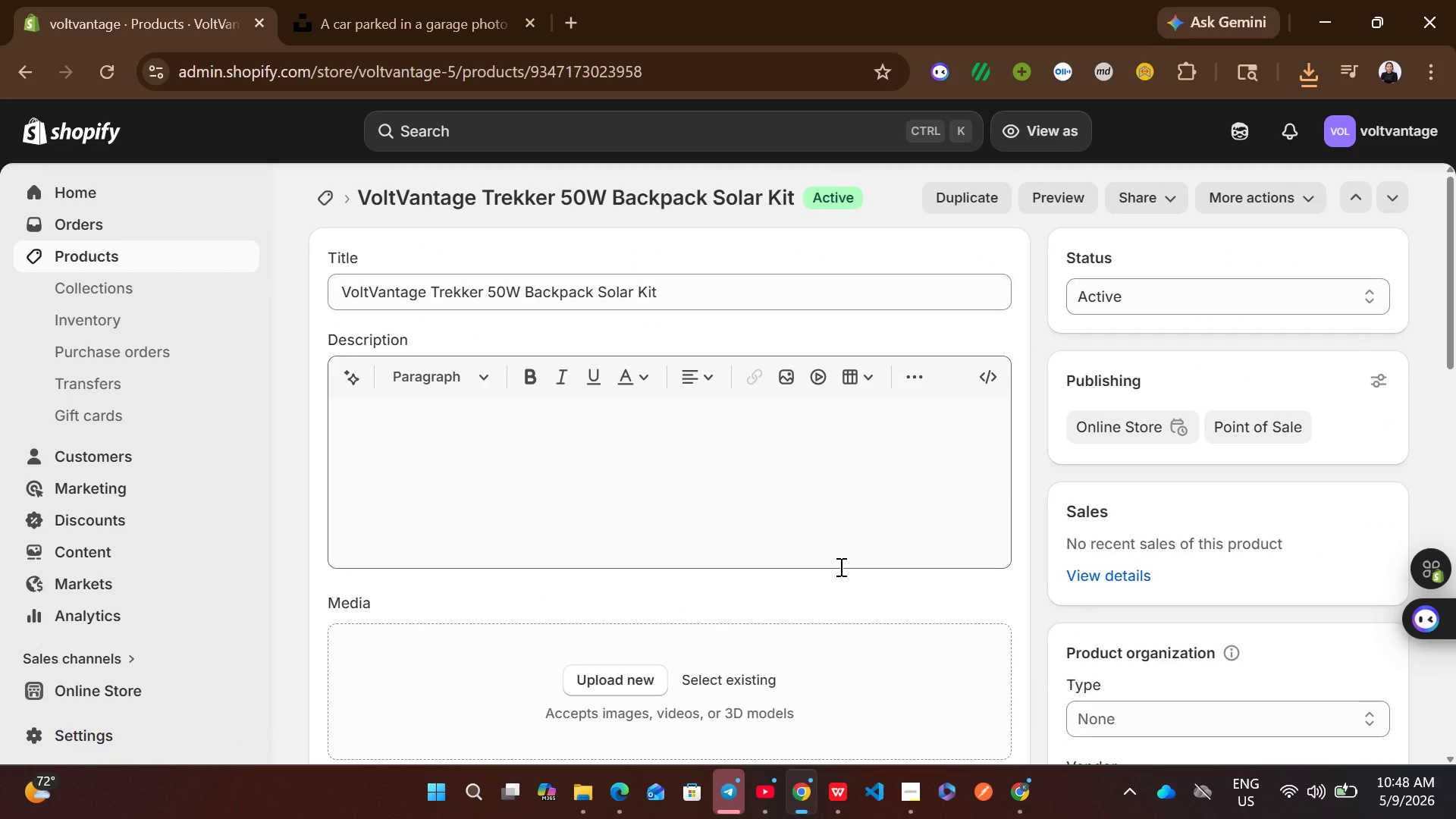 
wait(7.09)
 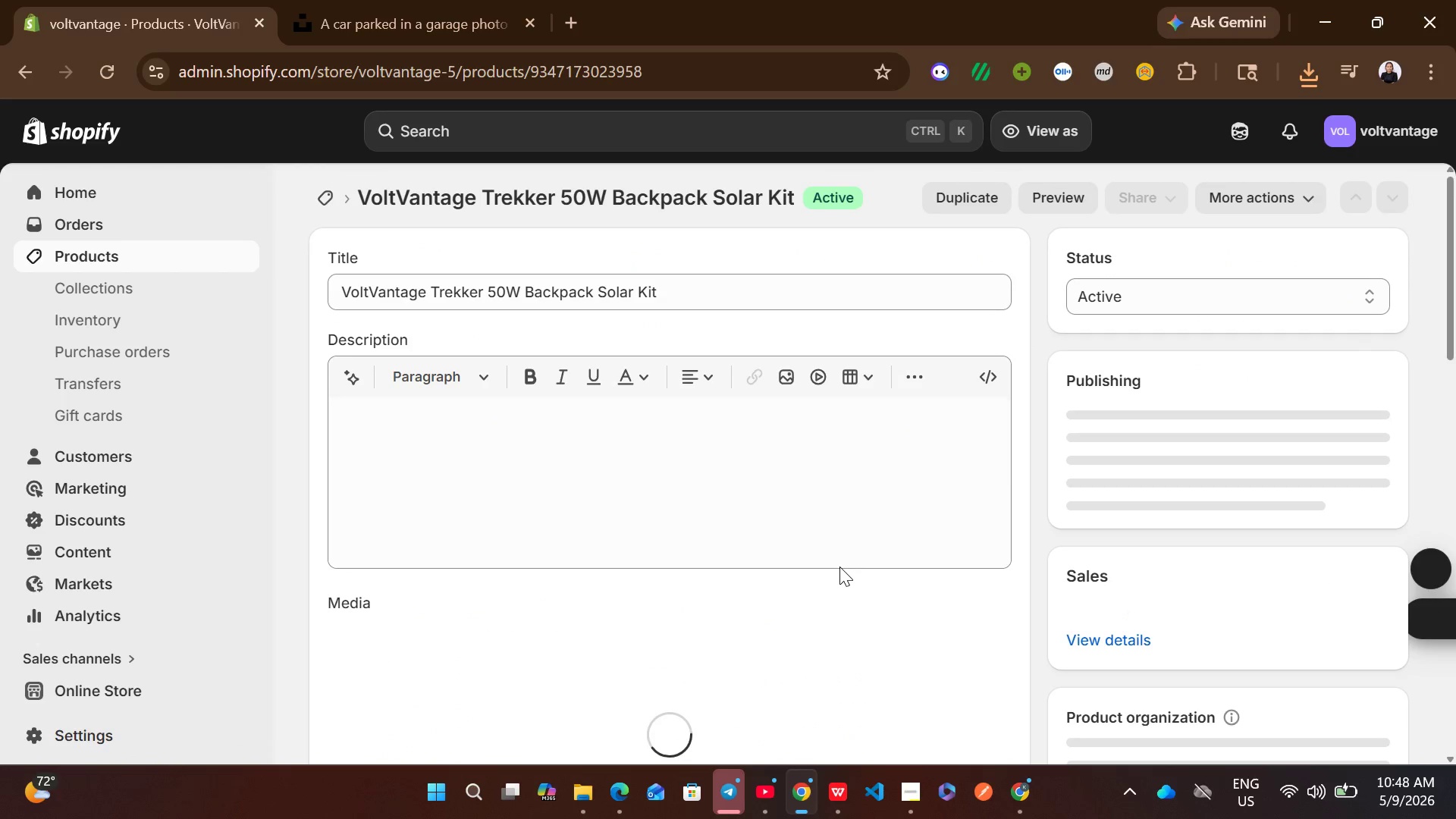 
left_click([725, 511])
 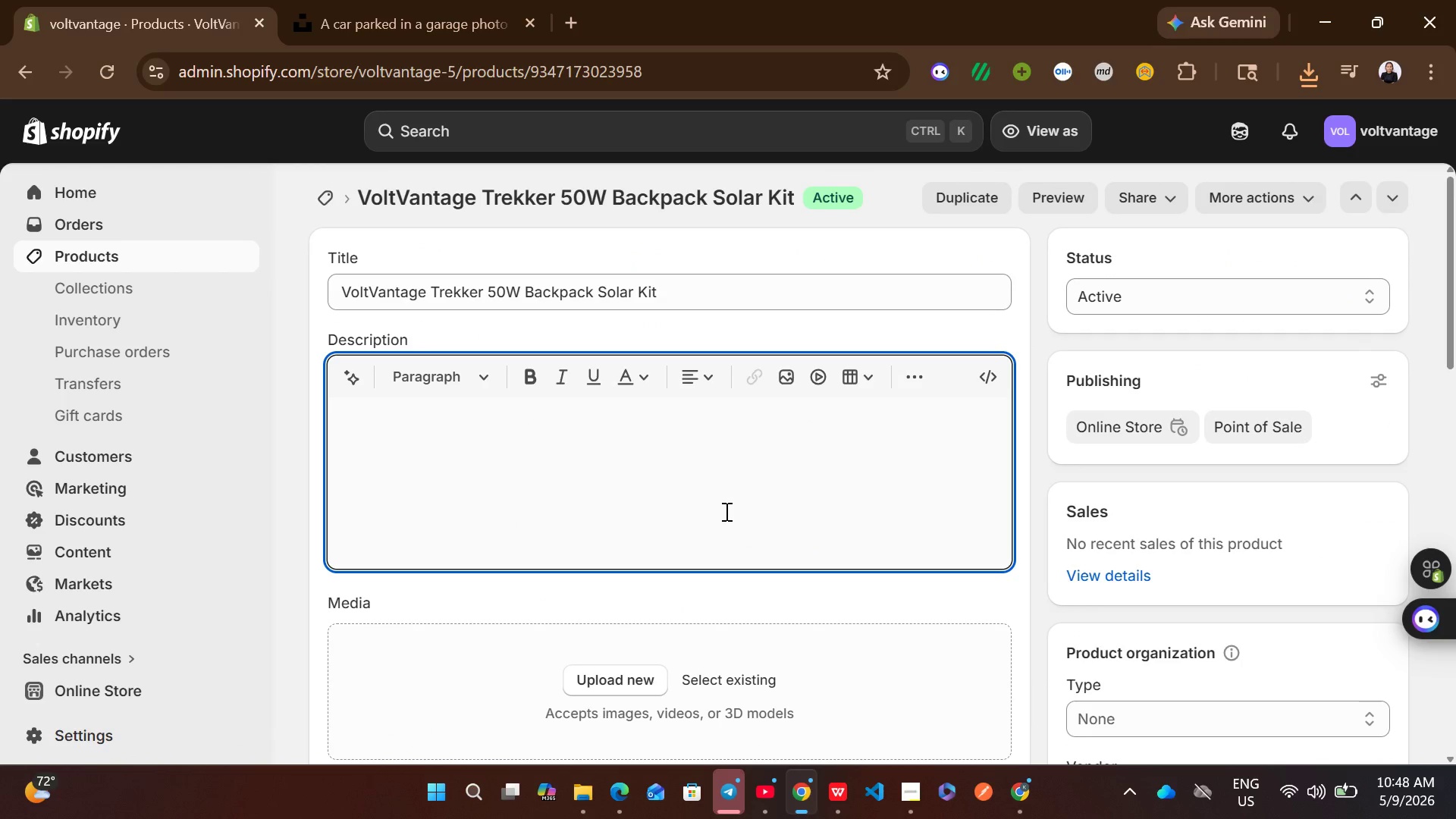 
type(Technical Specifications)
 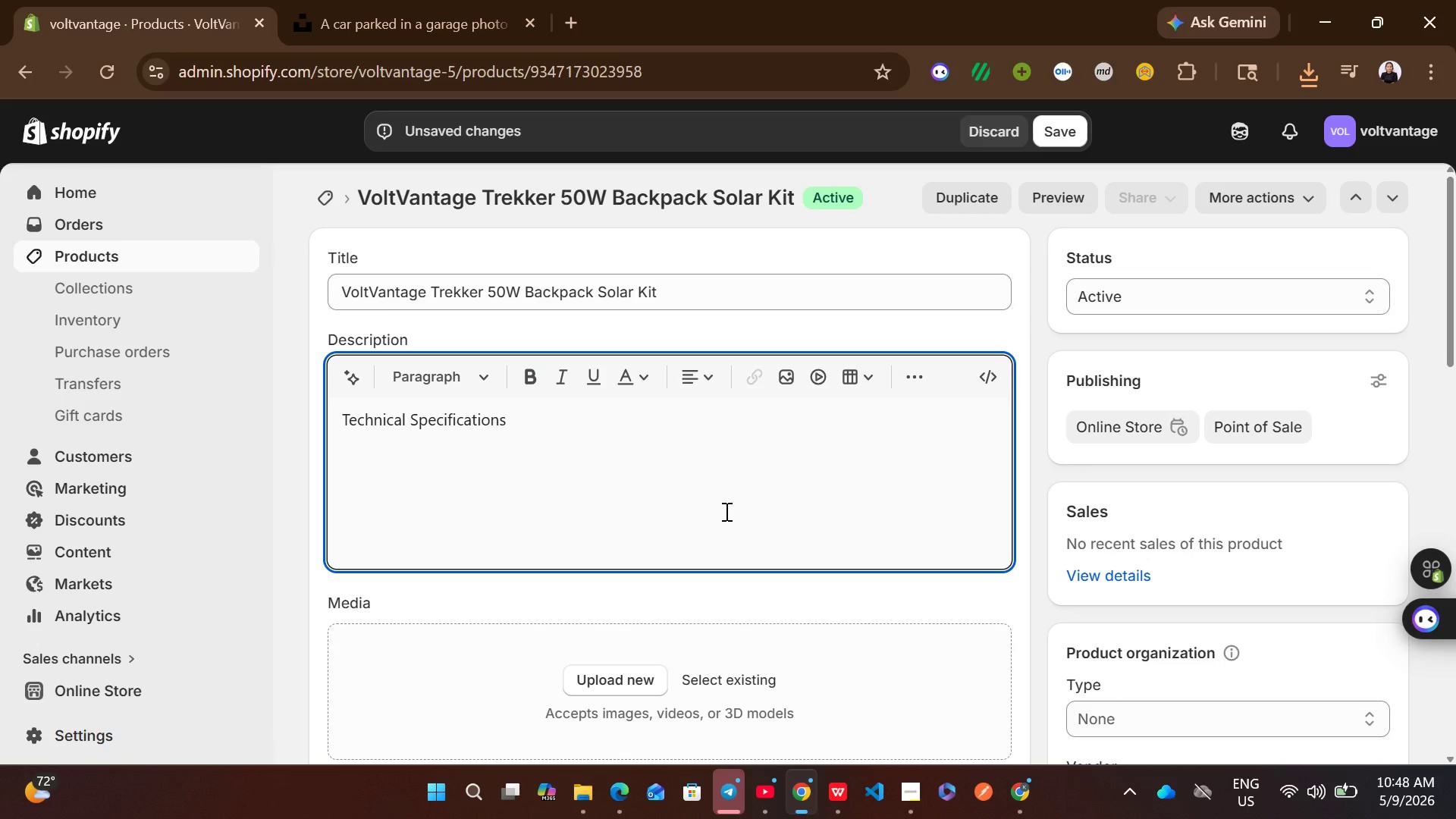 
key(Control+A)
 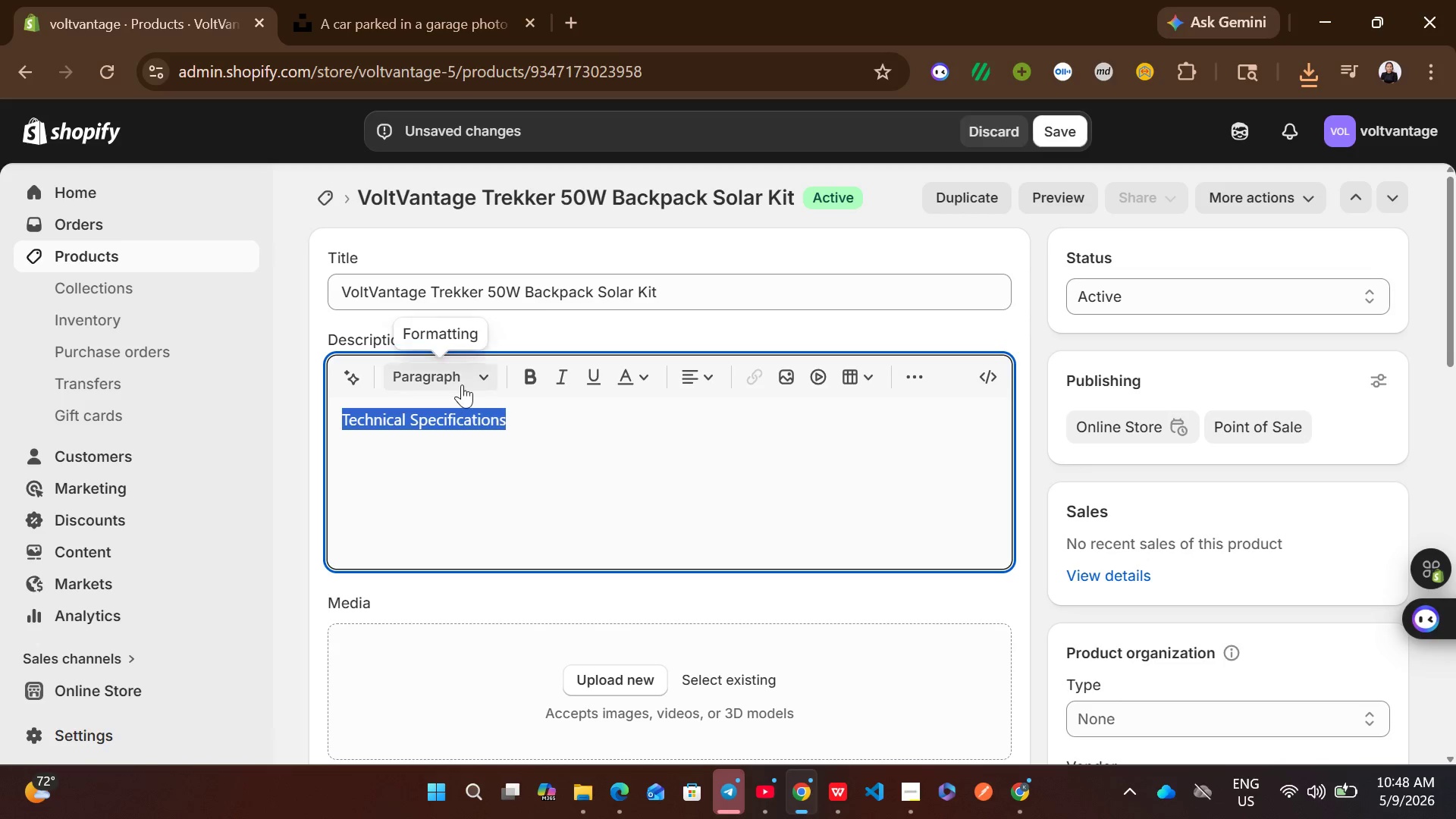 
left_click([462, 384])
 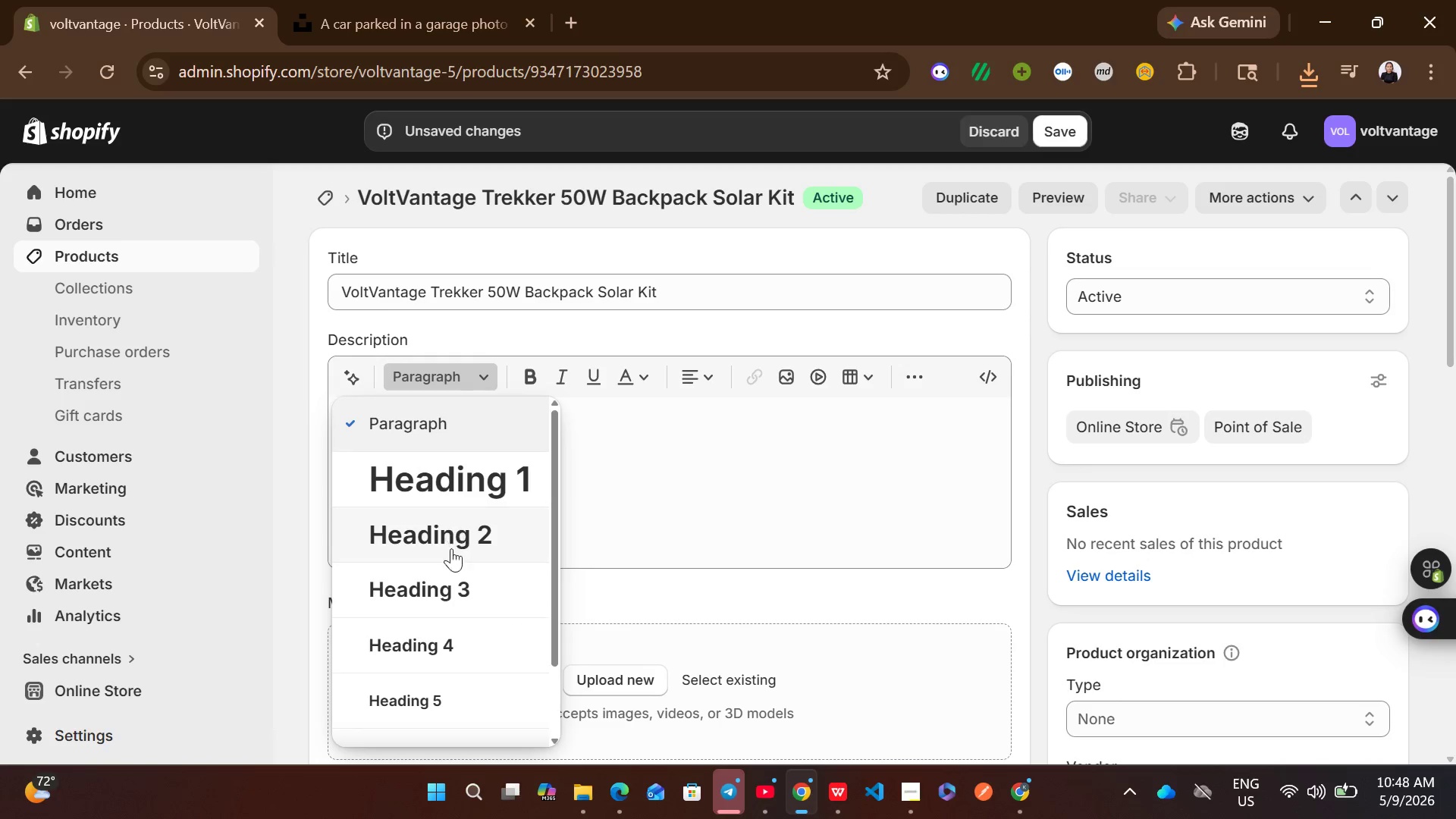 
left_click([451, 579])
 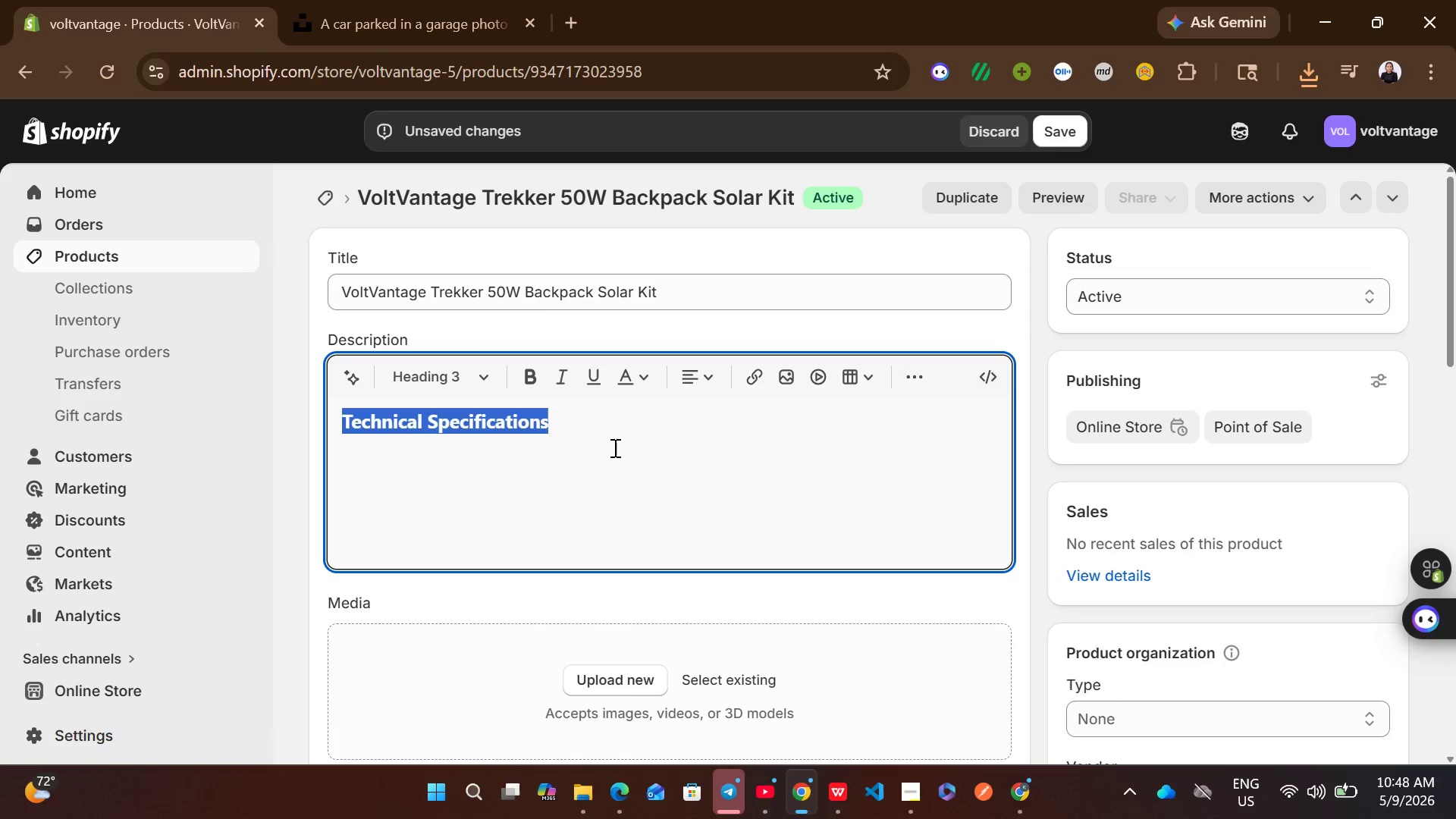 
left_click([613, 447])
 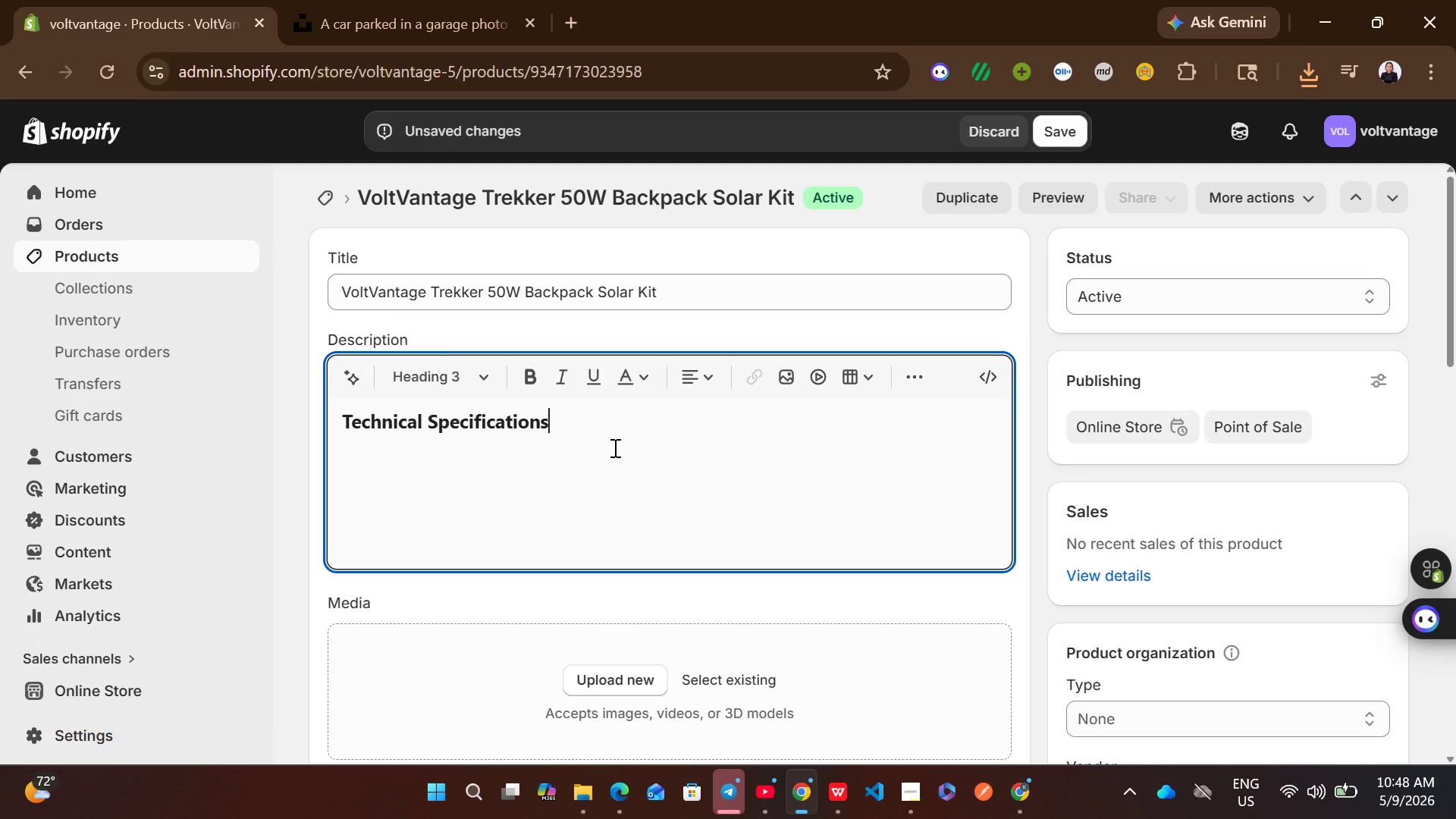 
key(Enter)
 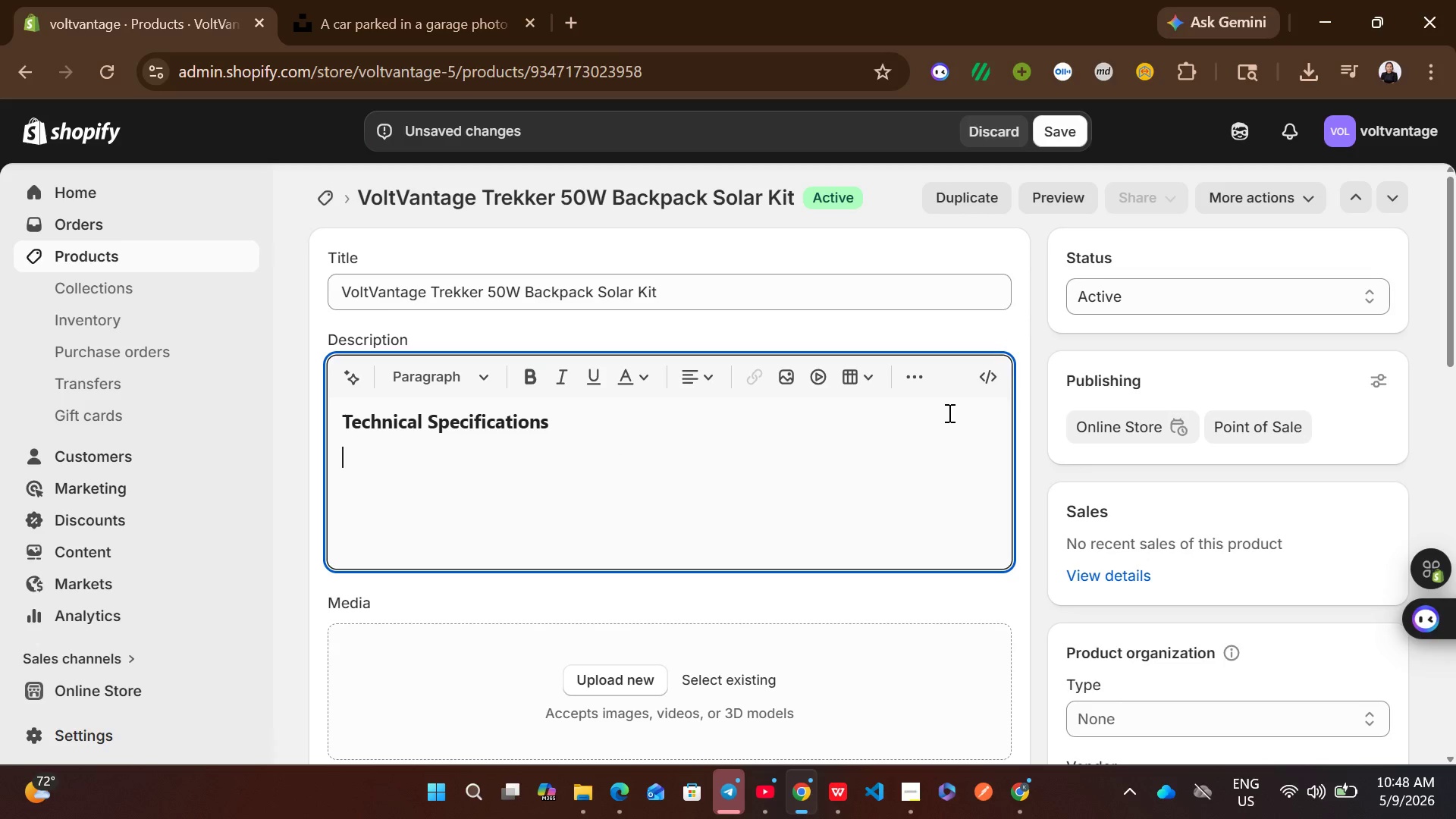 
left_click([913, 369])
 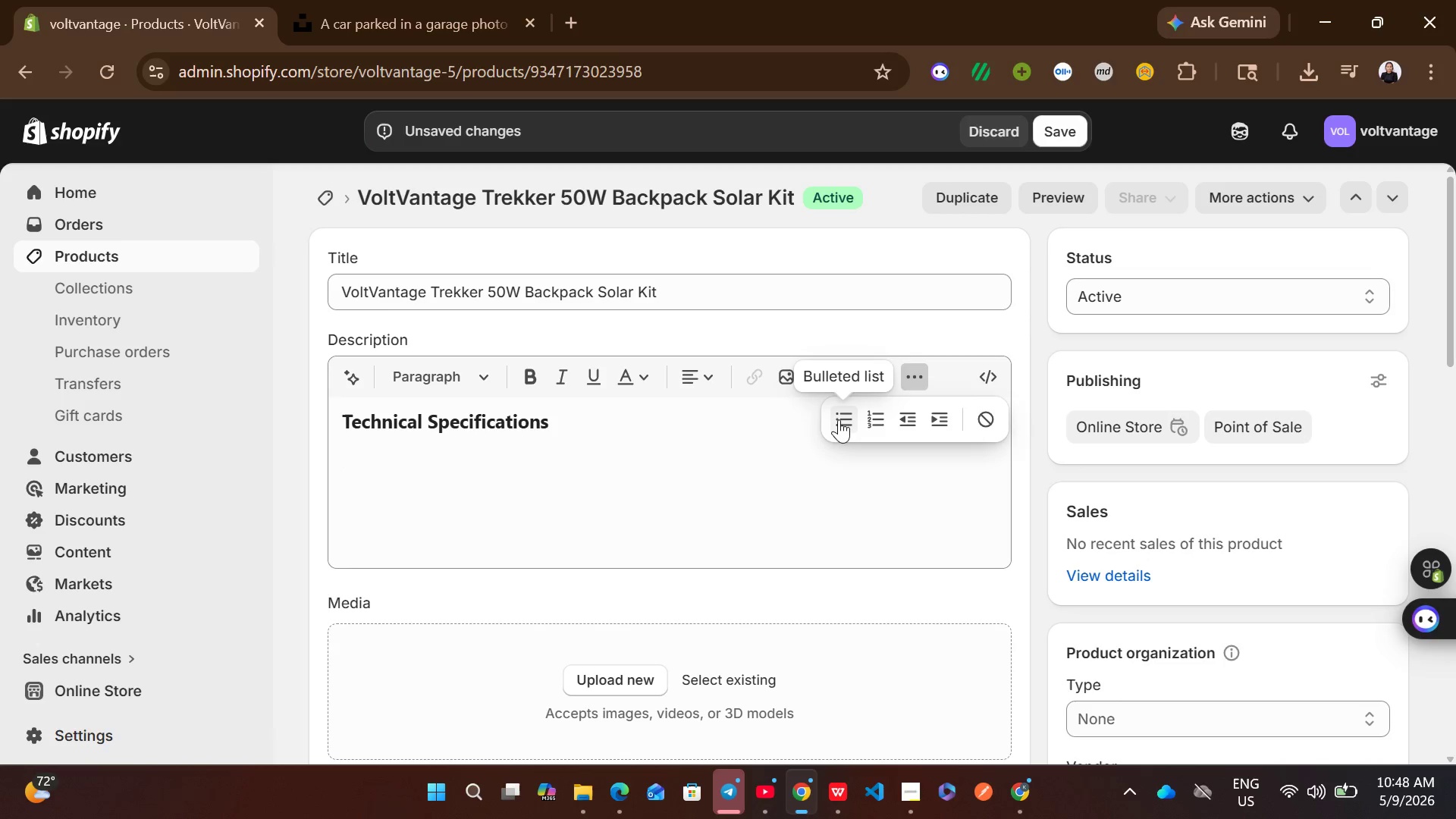 
left_click([839, 419])
 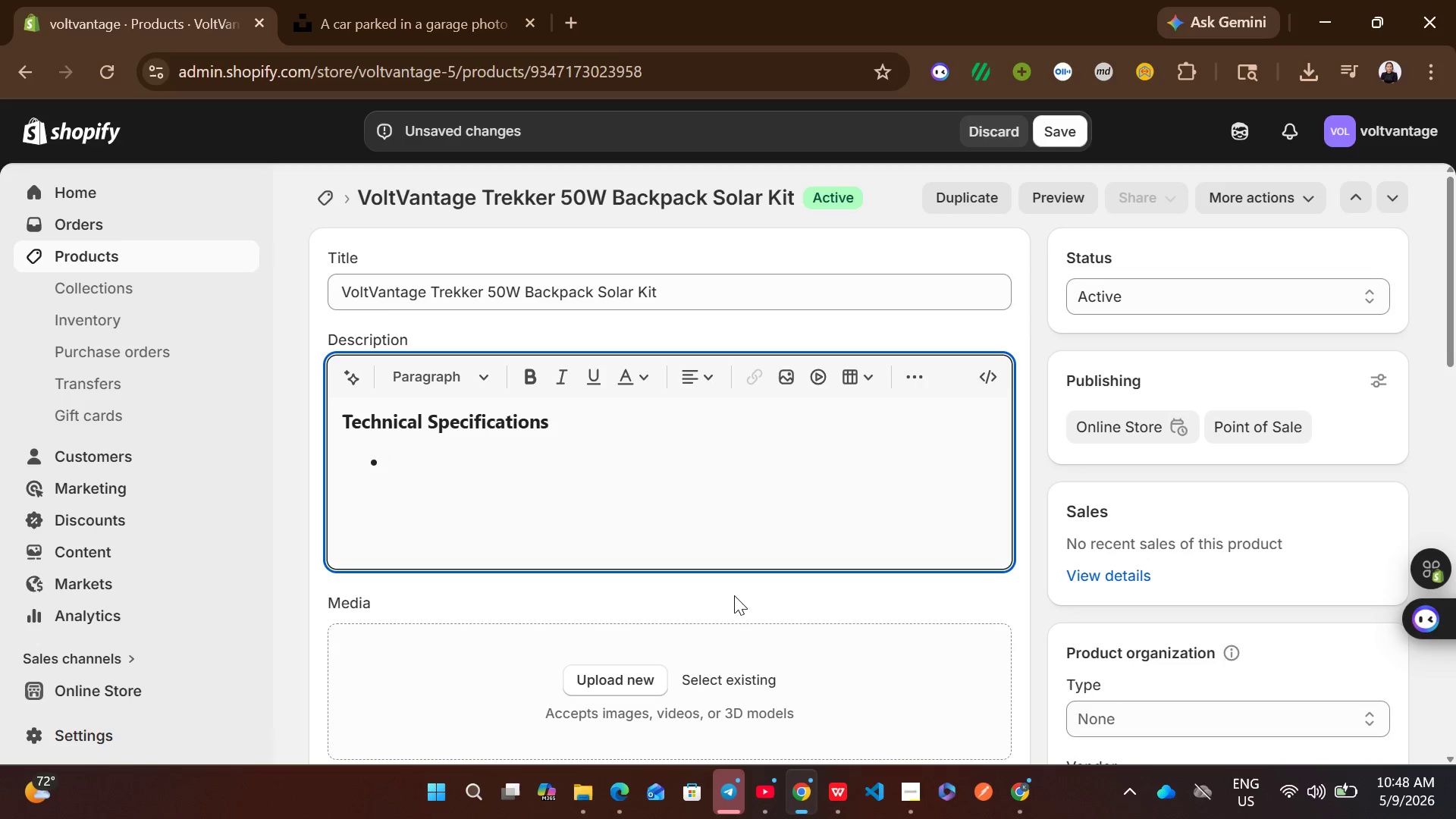 
type(wattage: 50W)
 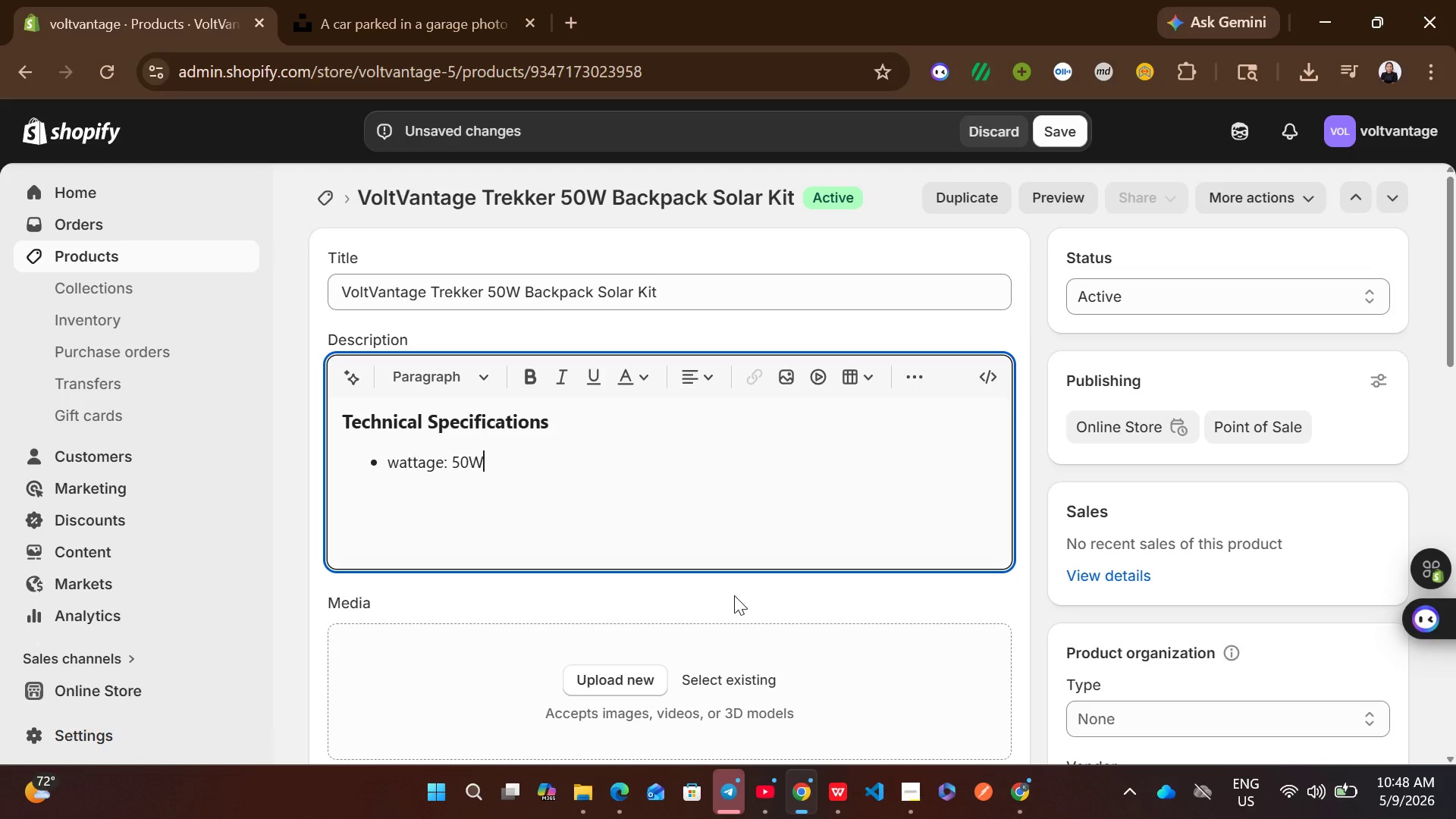 
key(Enter)
 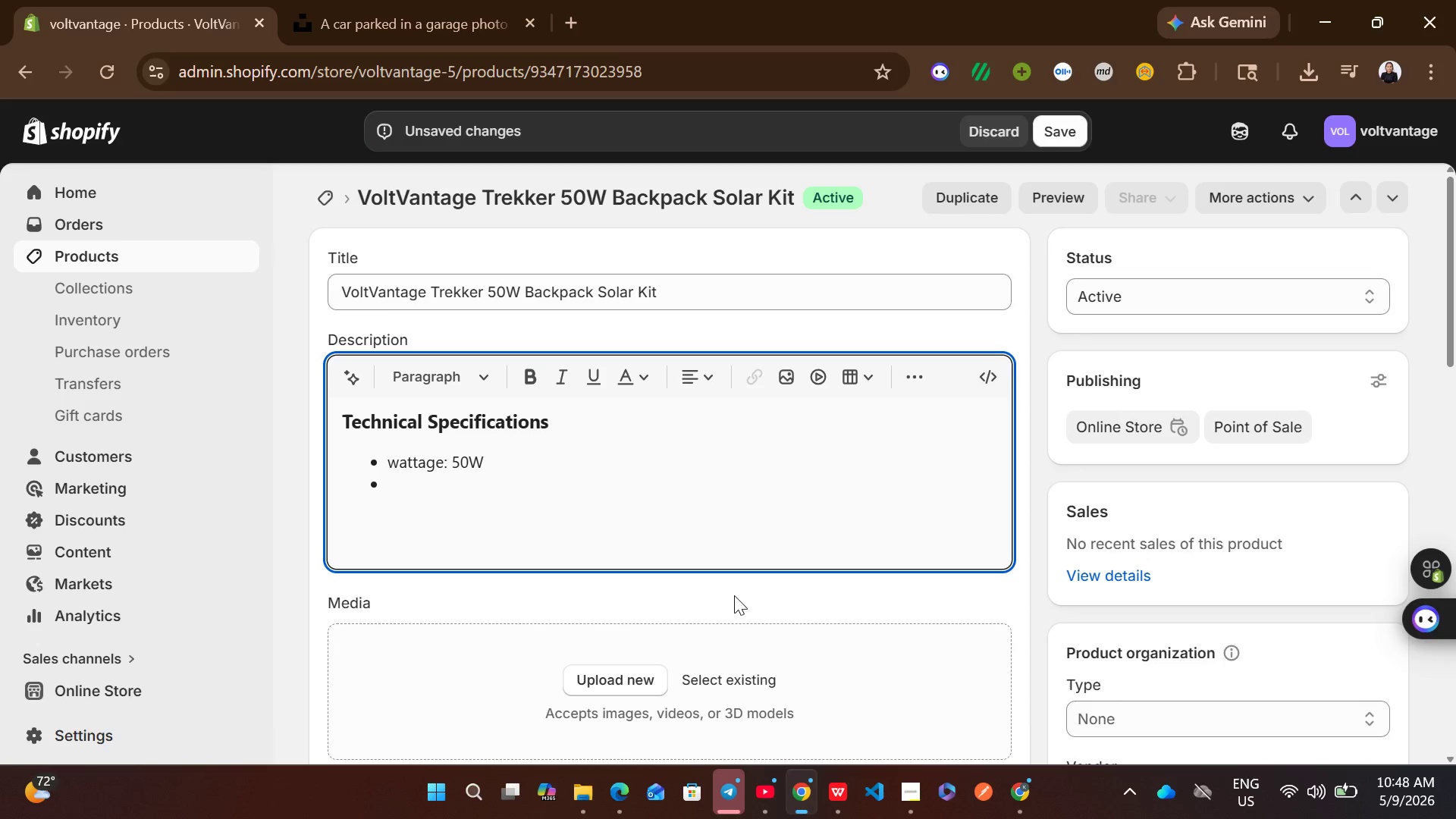 
type(val)
key(Backspace)
key(Backspace)
type(oltage: 12V)
 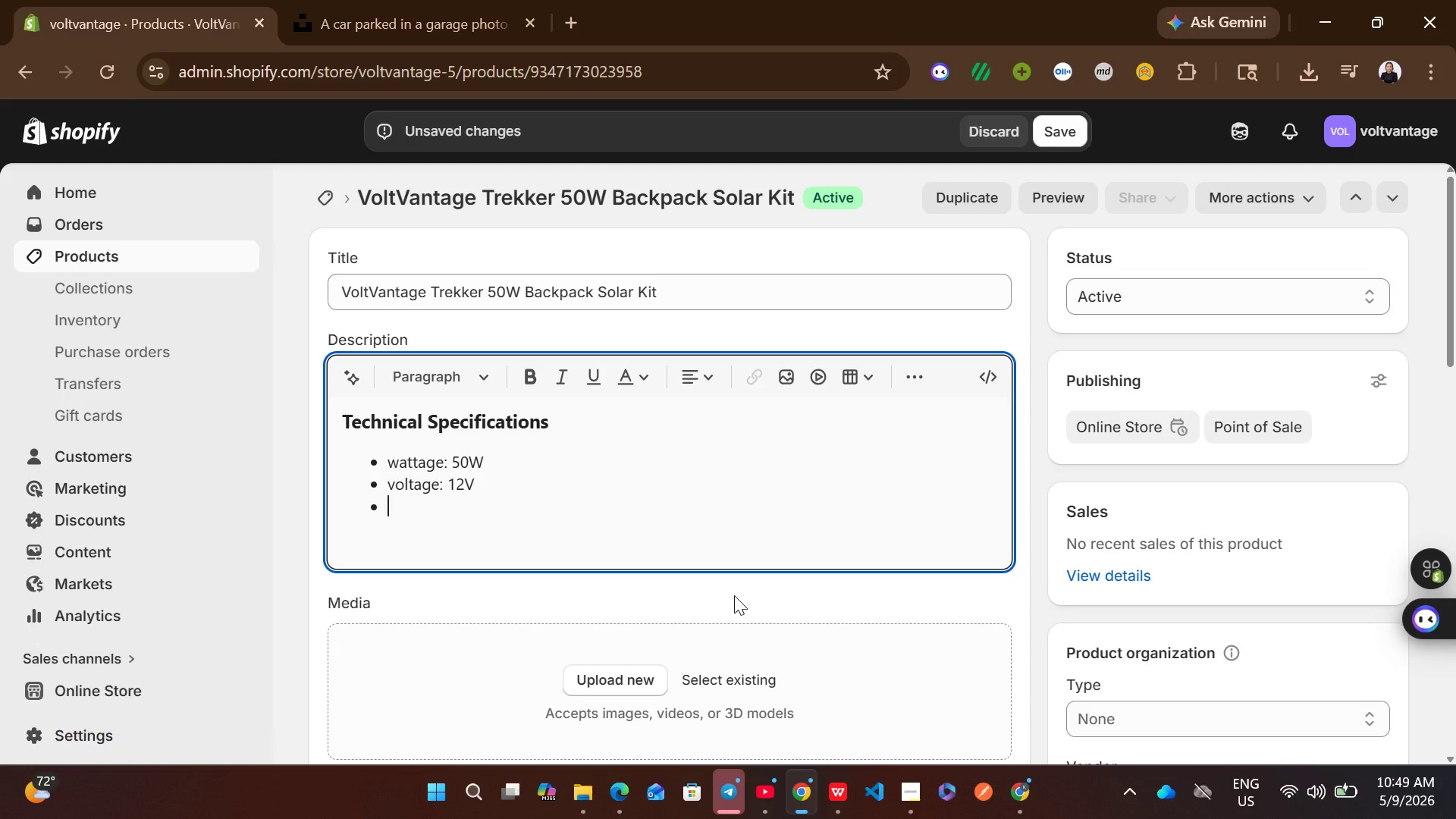 
key(Enter)
 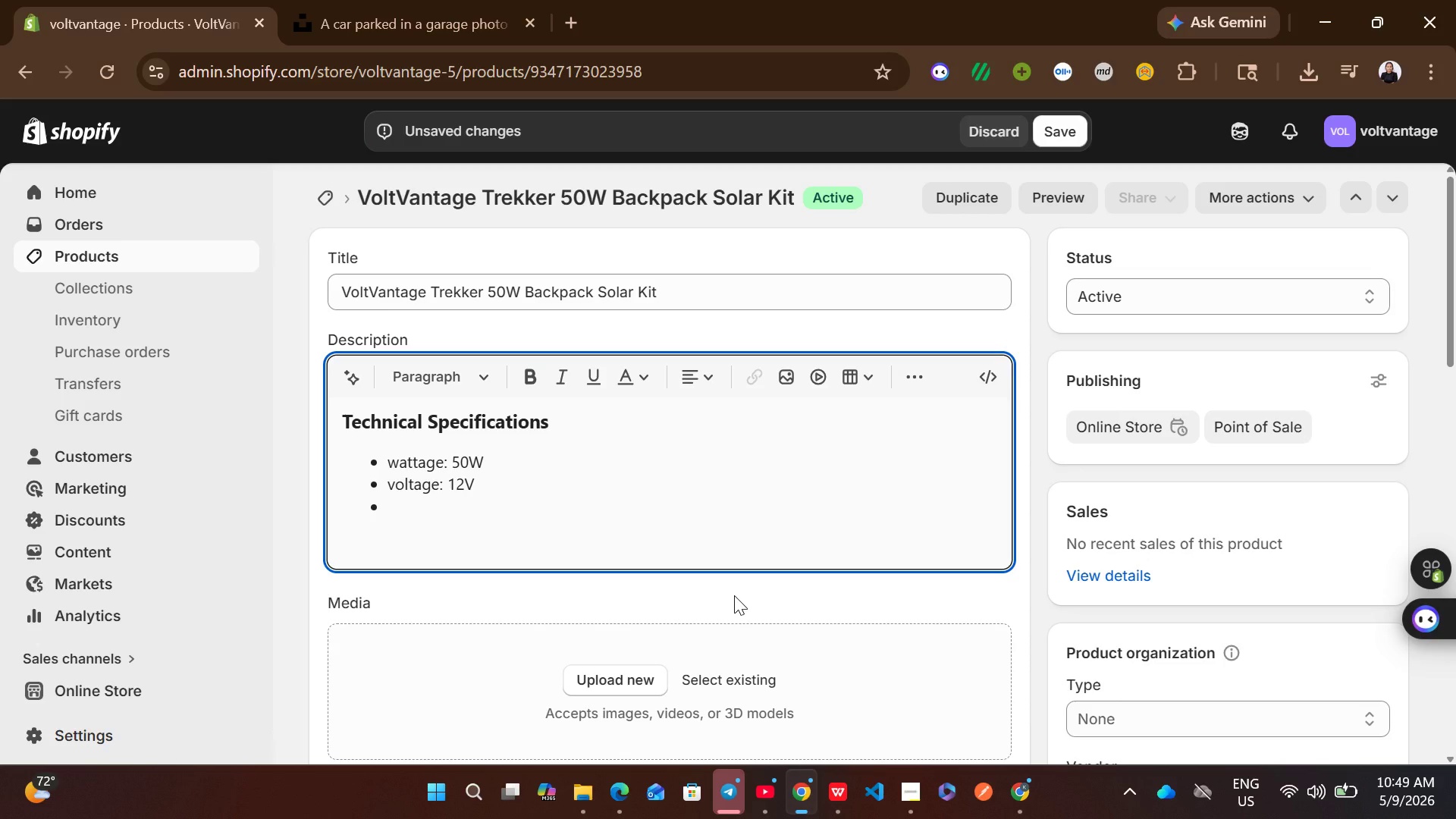 
type(Specs: 50W / 12V)
 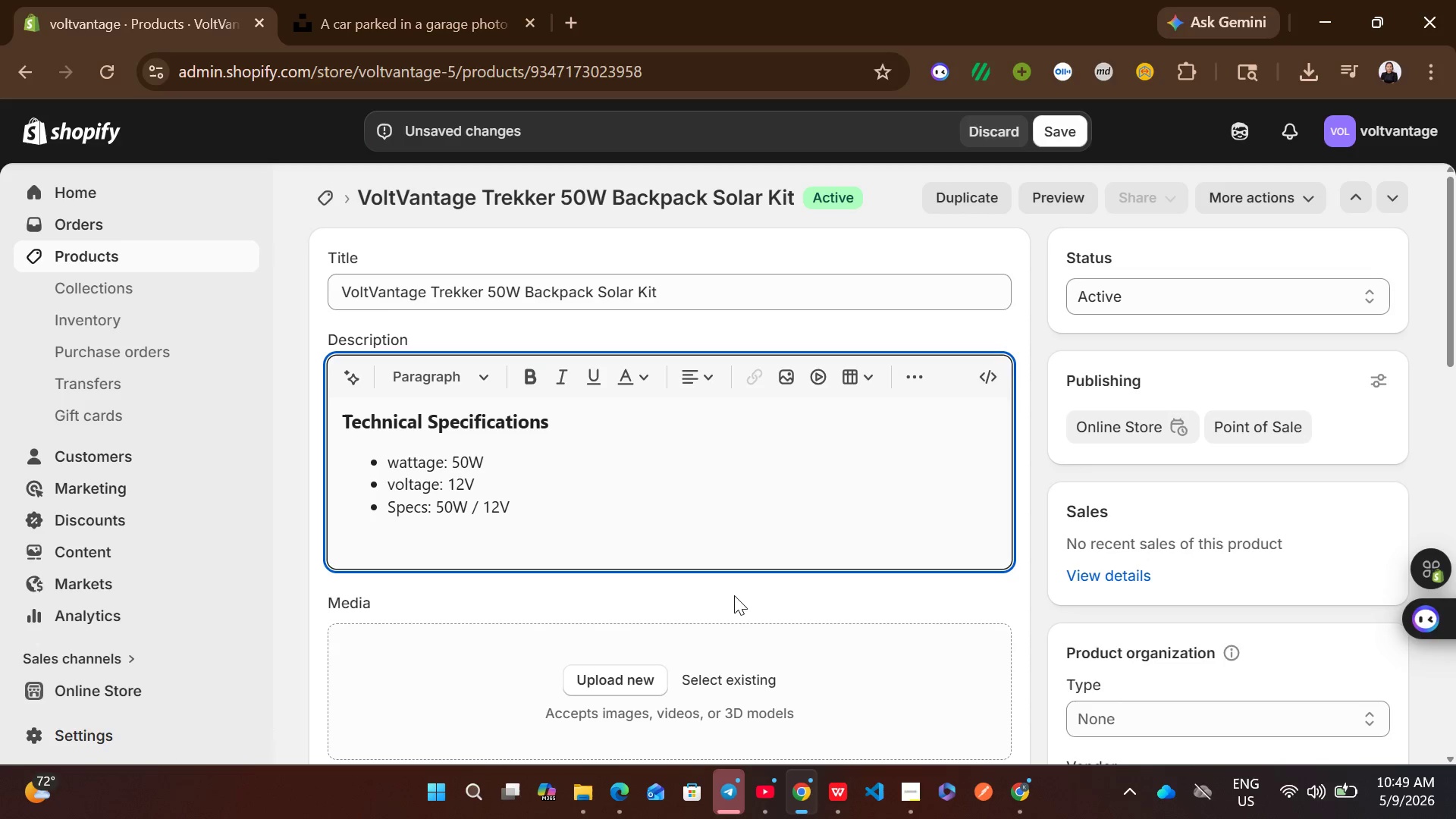 
key(Enter)
 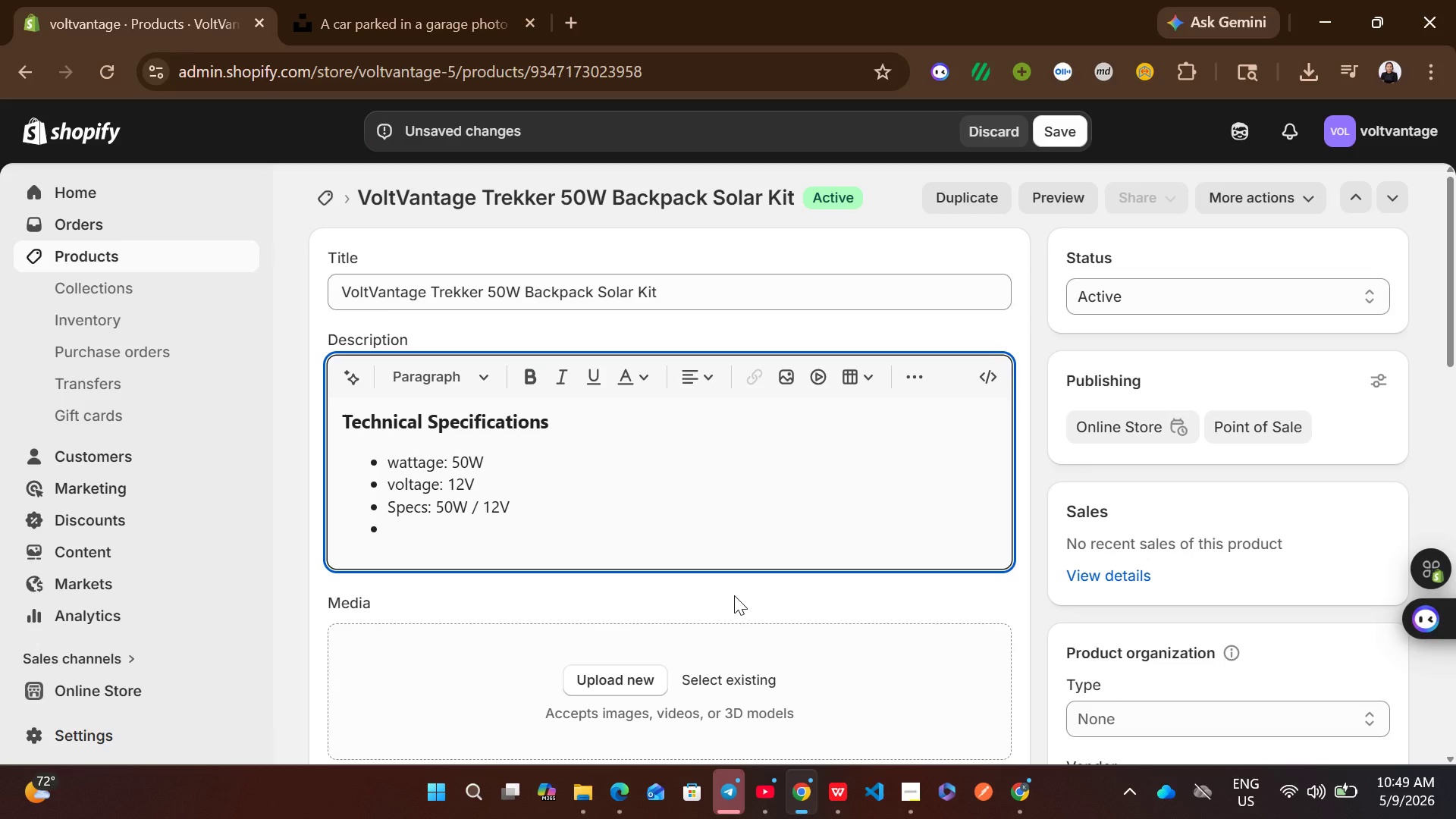 
type(weather rating: IP65)
 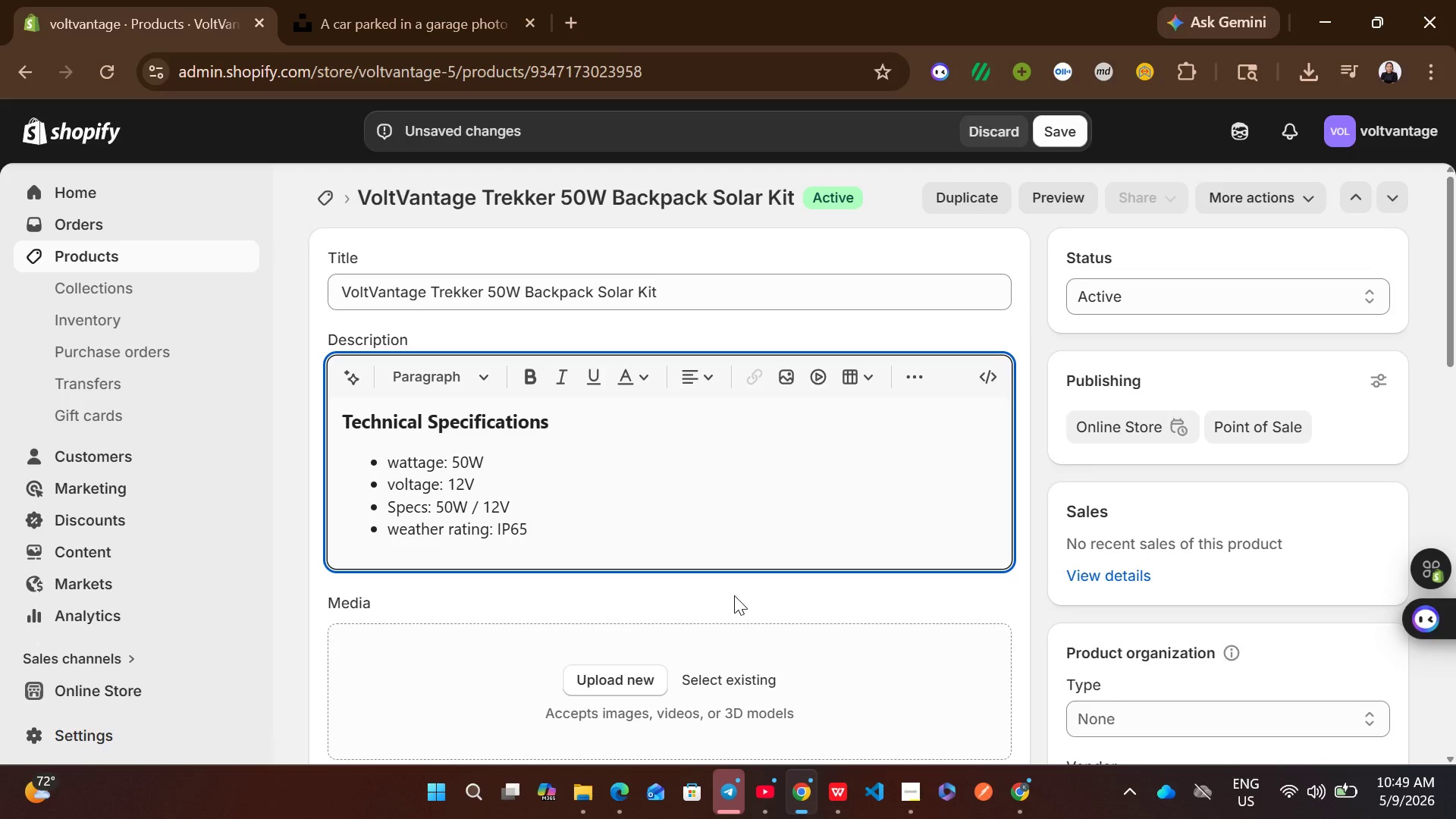 
key(Enter)
 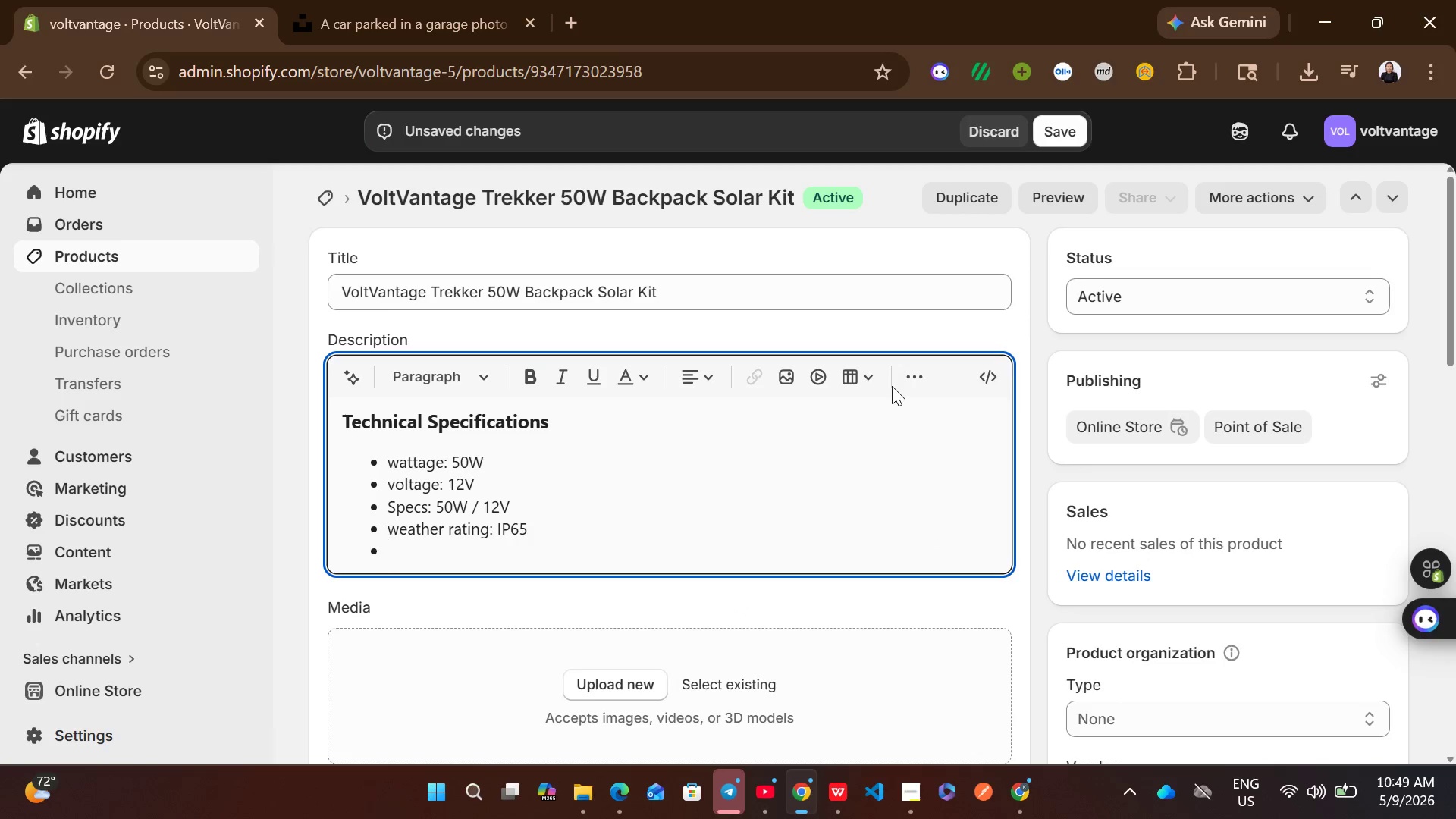 
left_click([907, 378])
 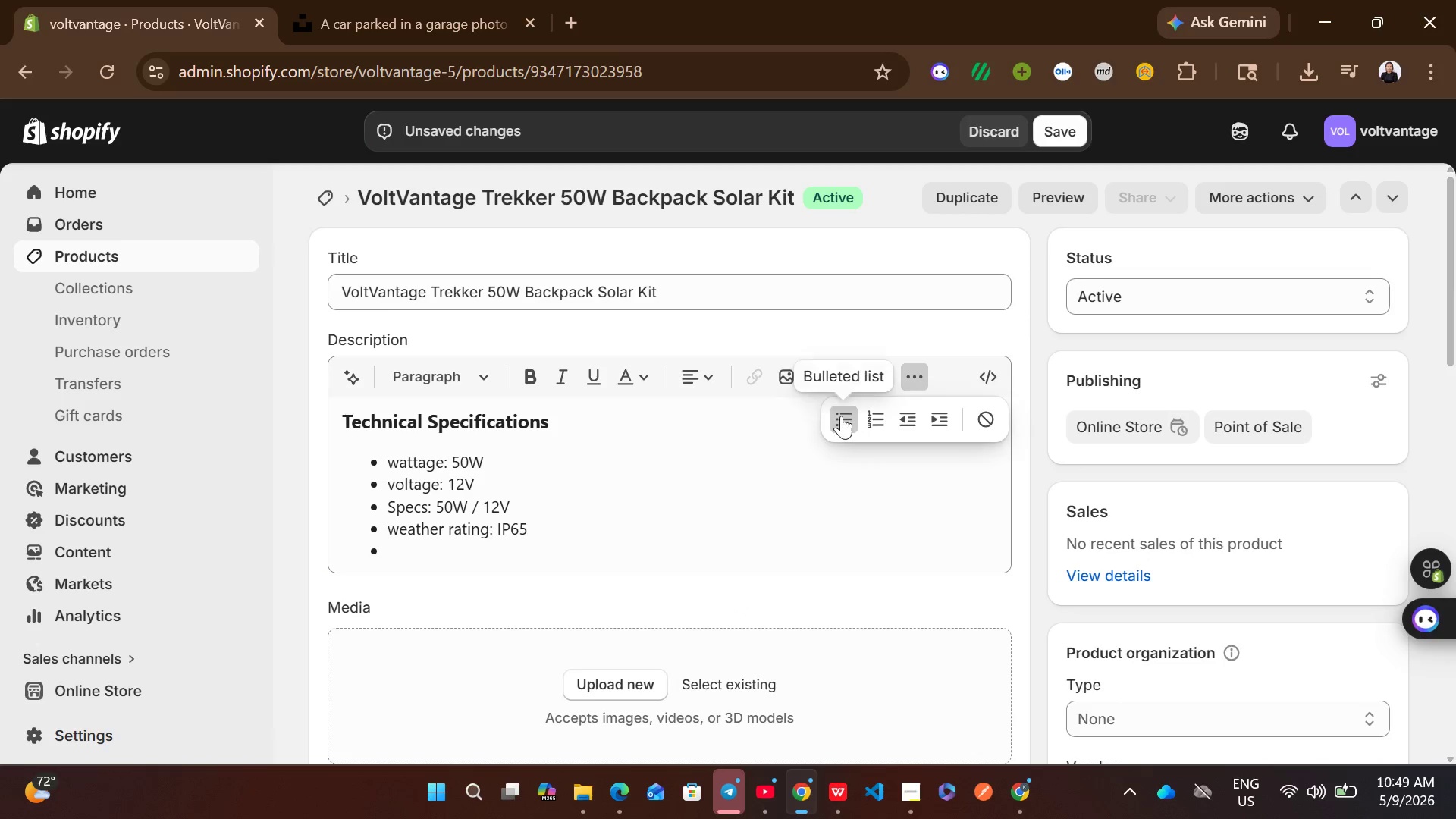 
left_click([841, 416])
 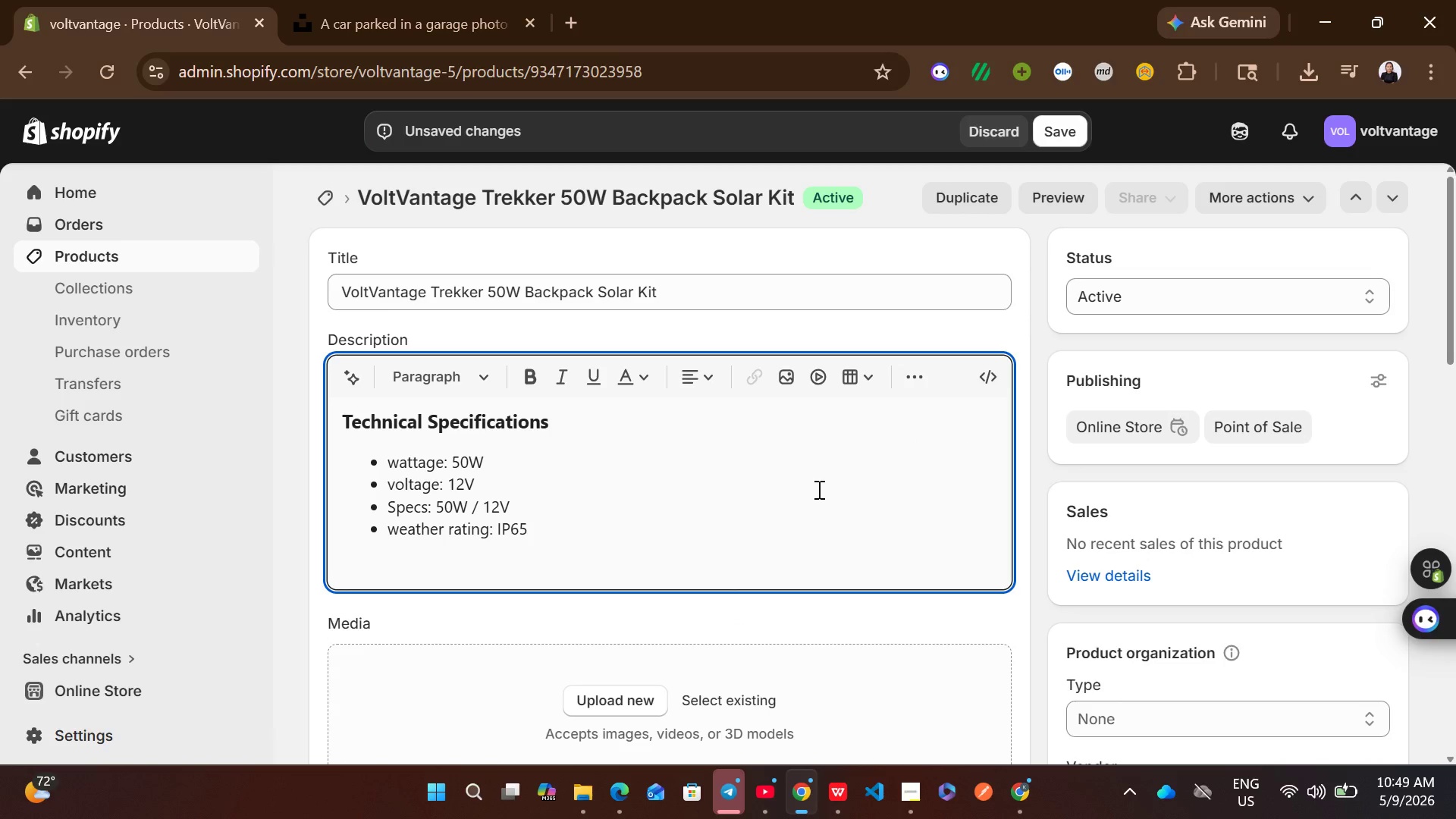 
type(Ideal for )
 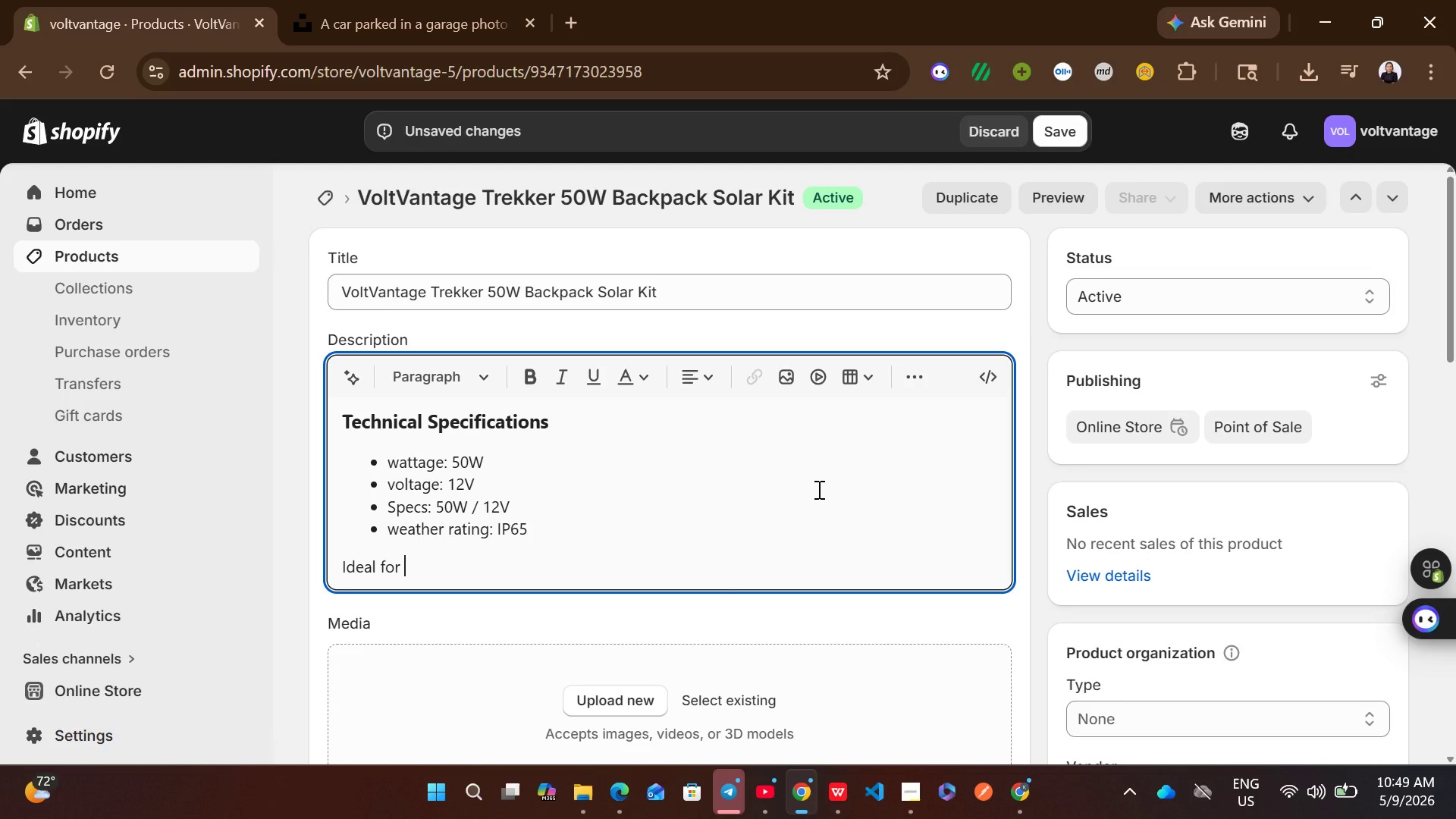 
type(off-grid enthusis)
key(Backspace)
type(asts and emergenct)
key(Backspace)
type(y backup power.)
 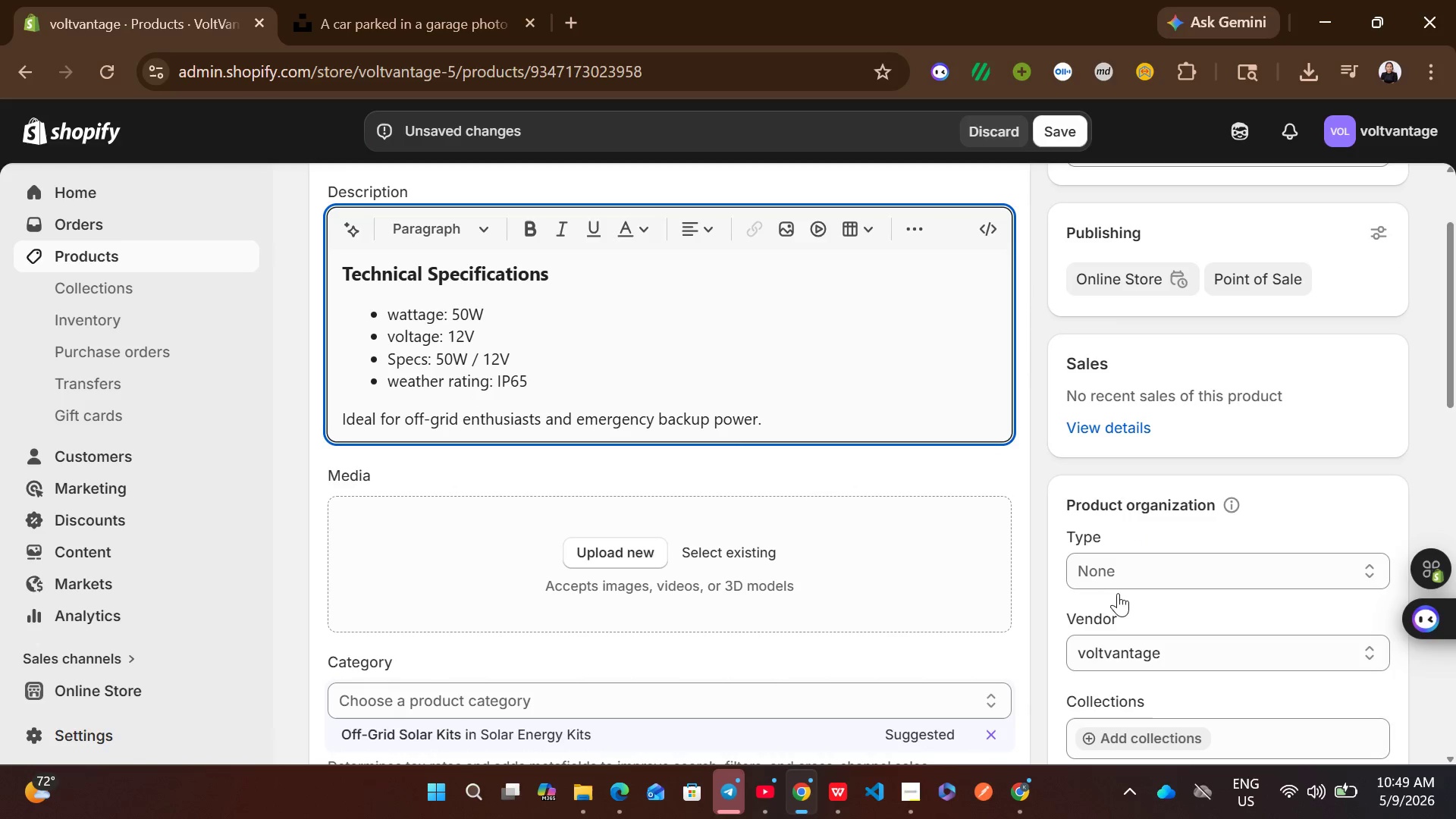 
left_click([1116, 575])
 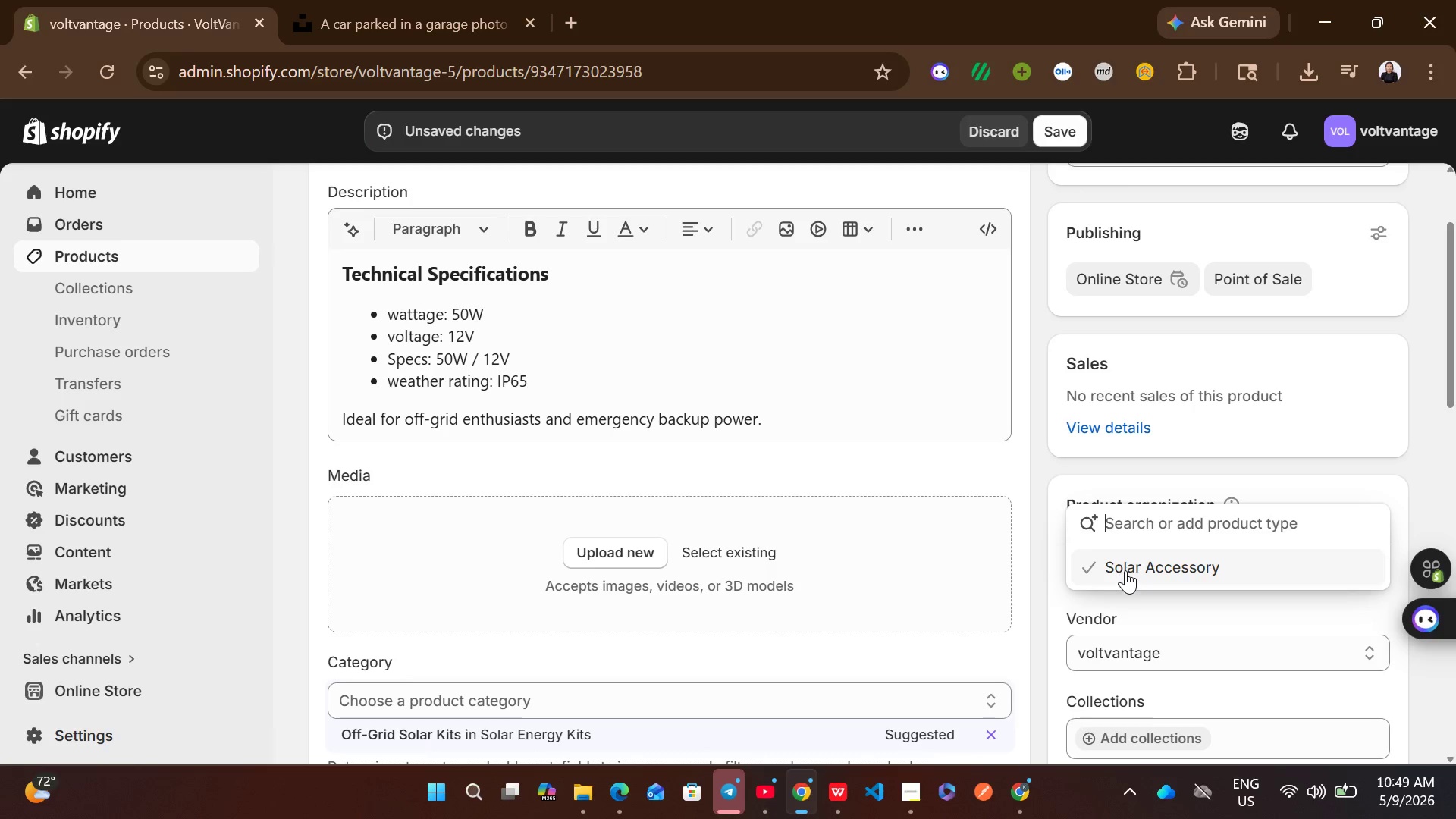 
left_click([1125, 570])
 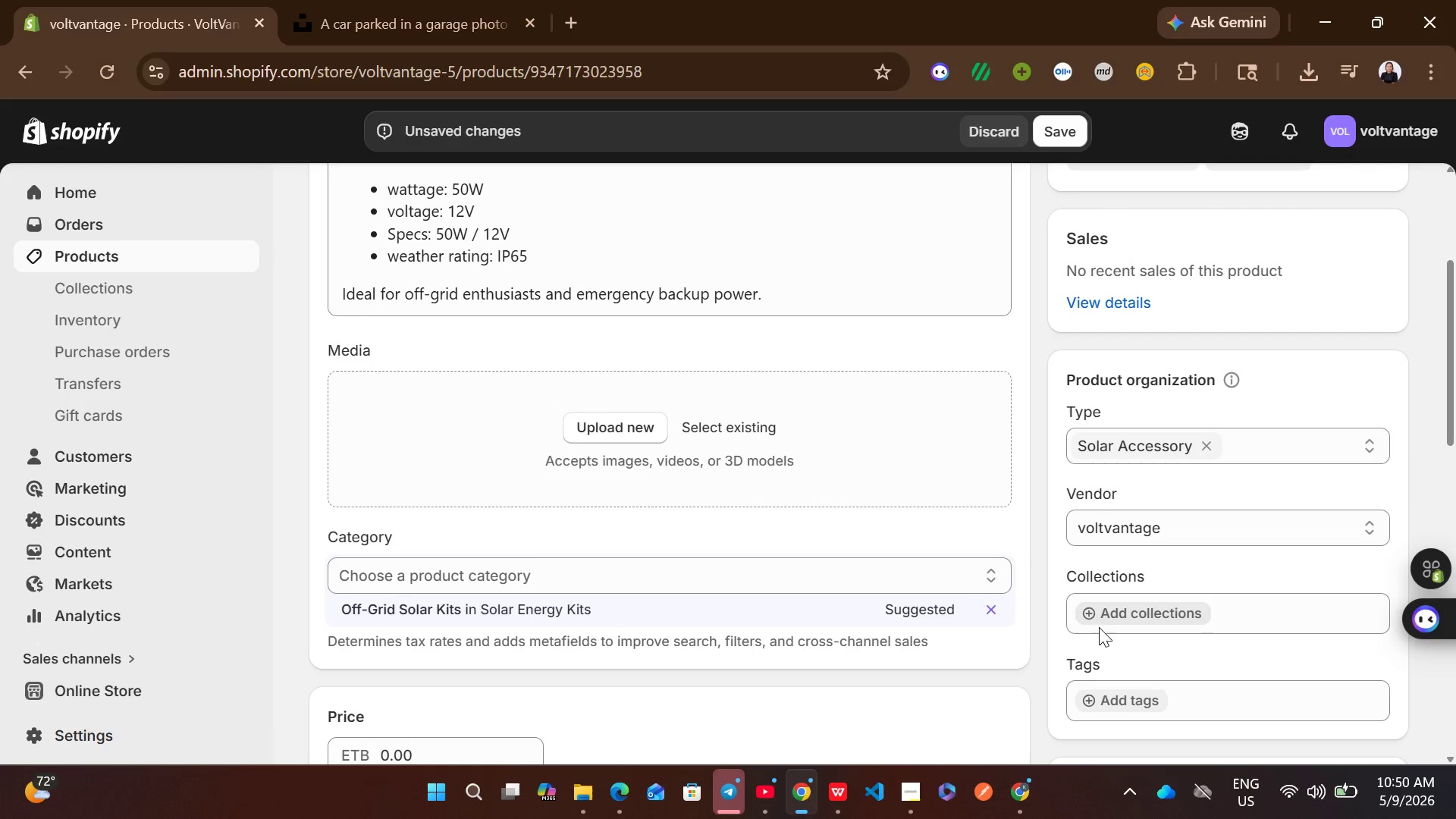 
left_click([1109, 701])
 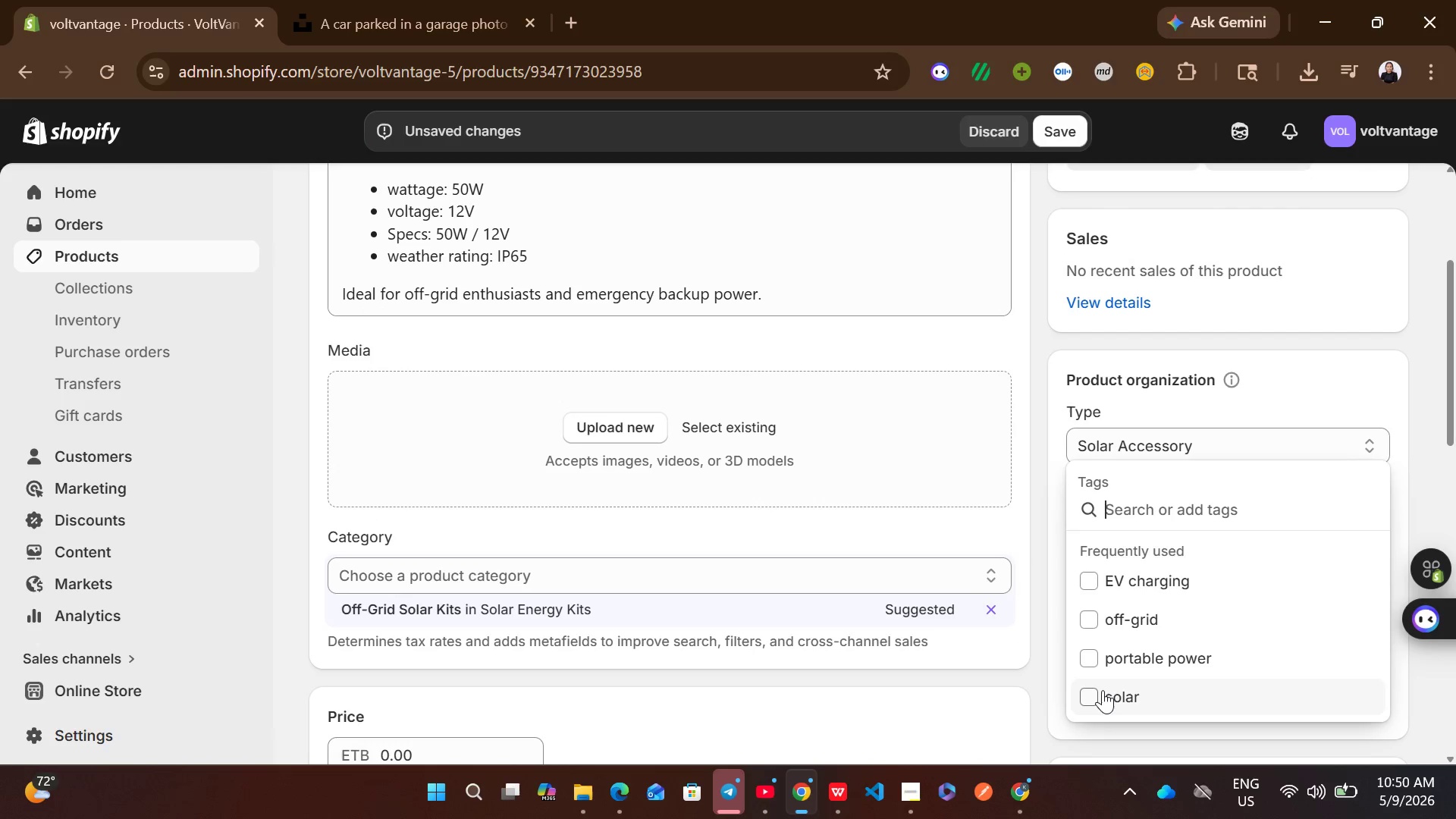 
left_click([1103, 690])
 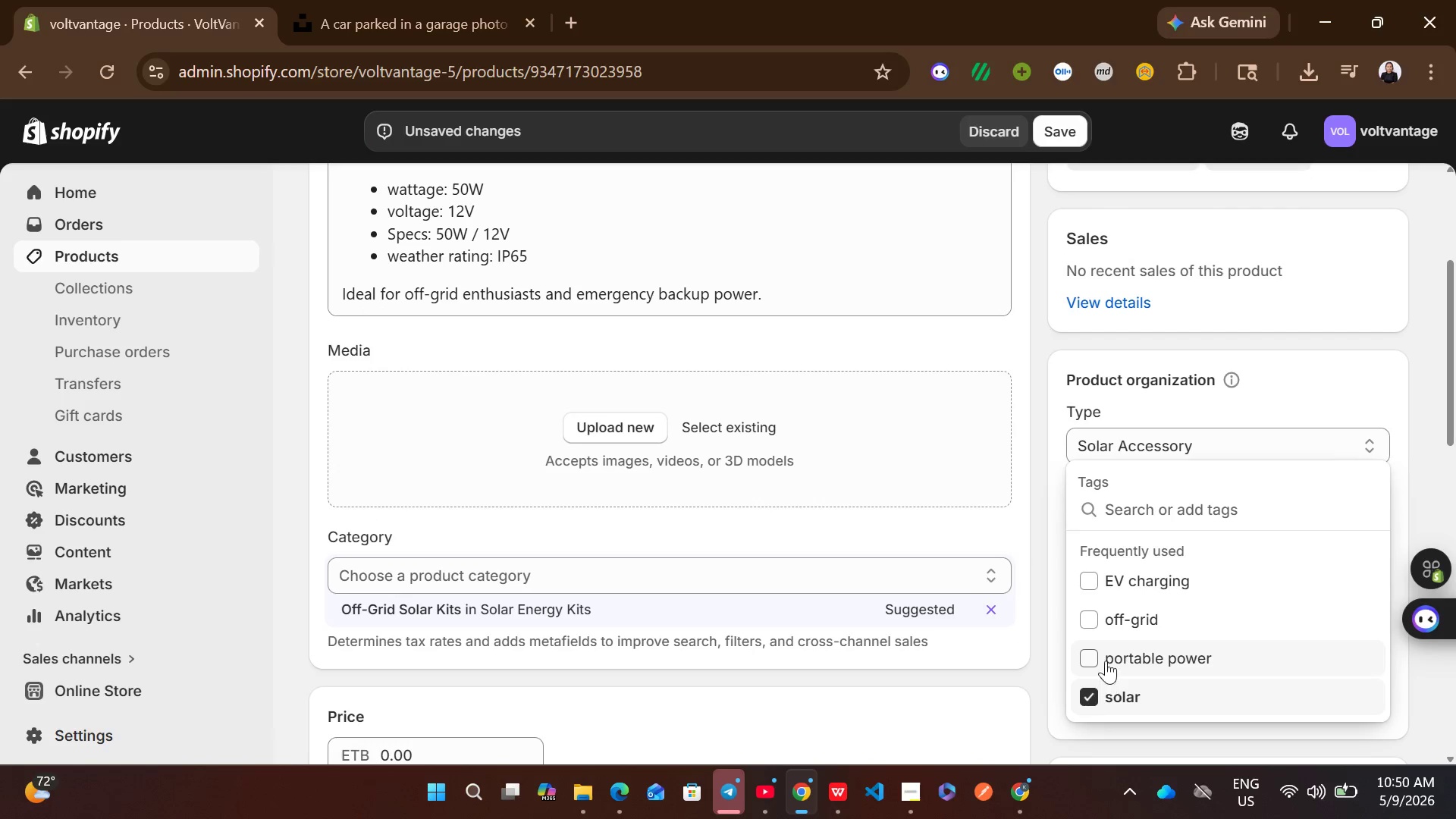 
left_click([1106, 651])
 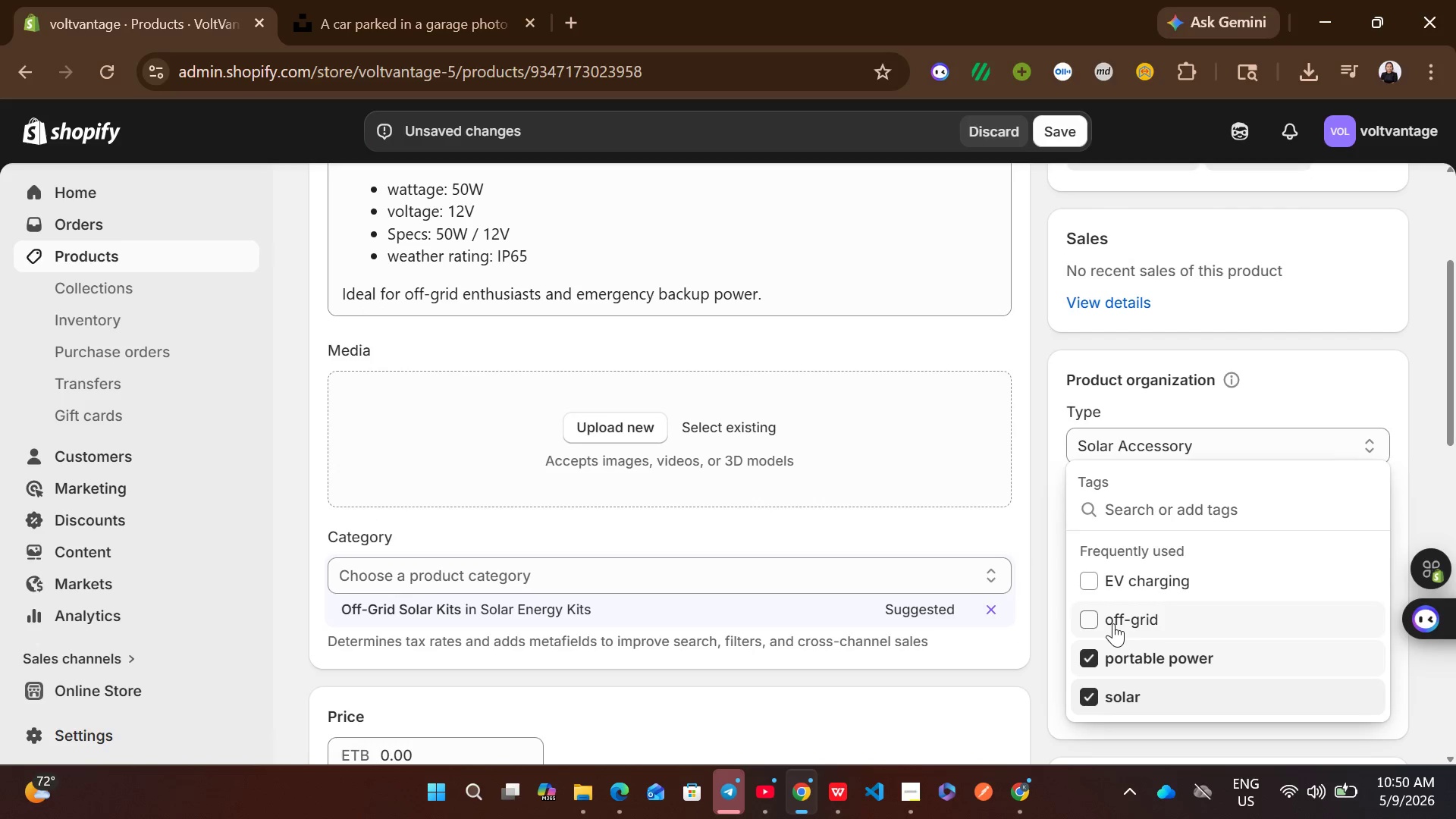 
left_click([1113, 623])
 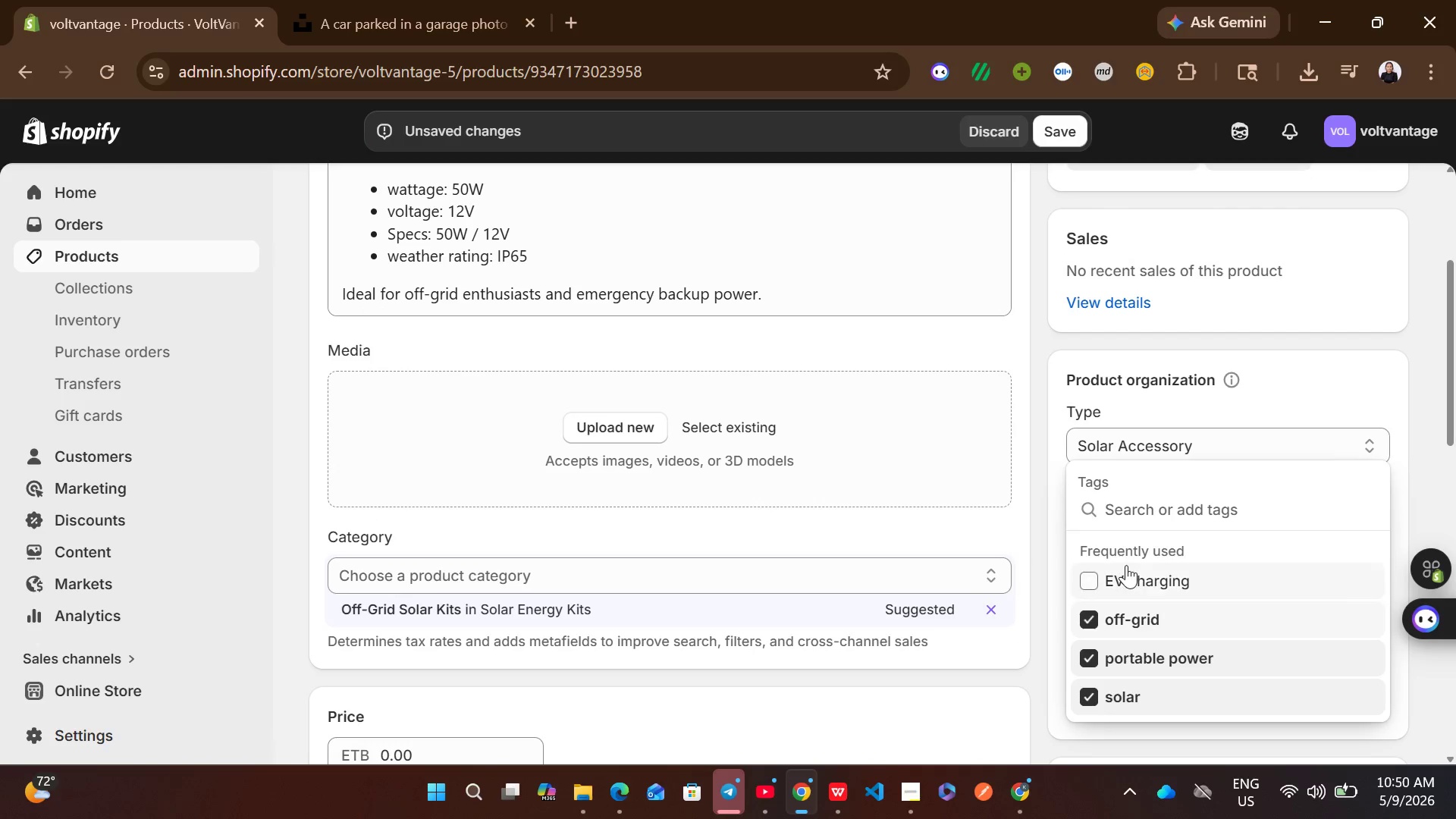 
left_click([1126, 565])
 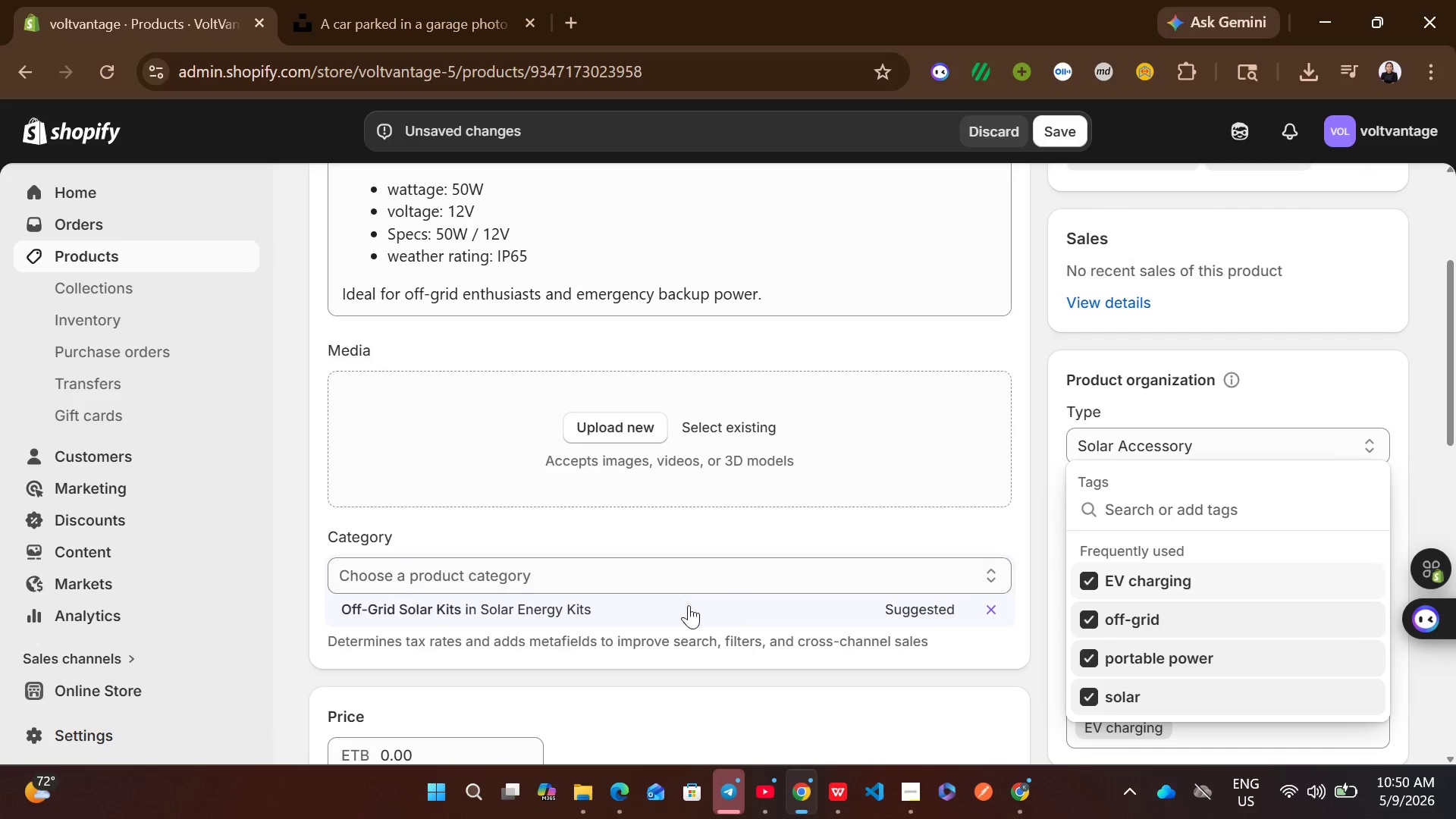 
left_click([655, 613])
 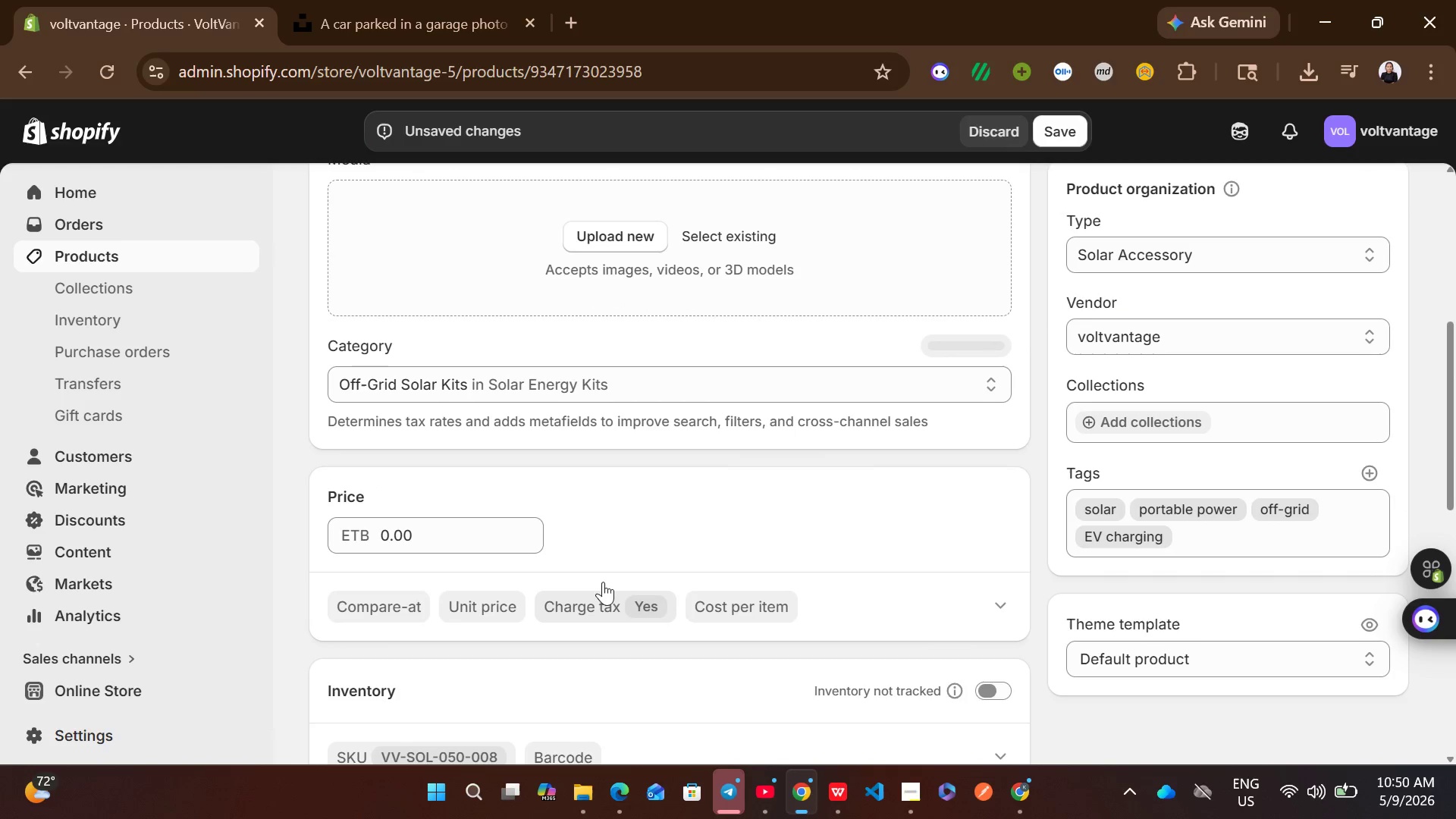 
left_click([469, 510])
 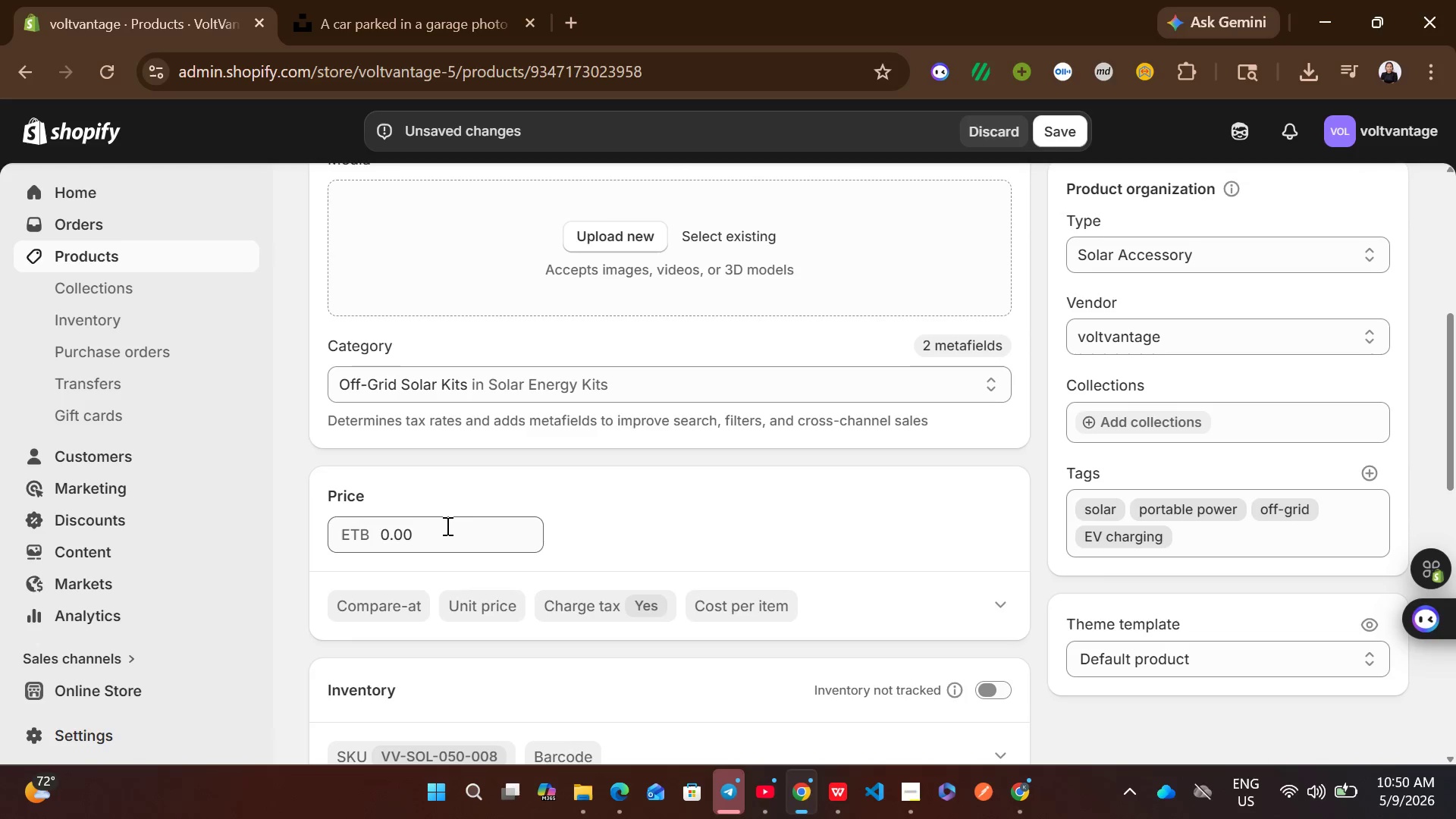 
left_click([446, 526])
 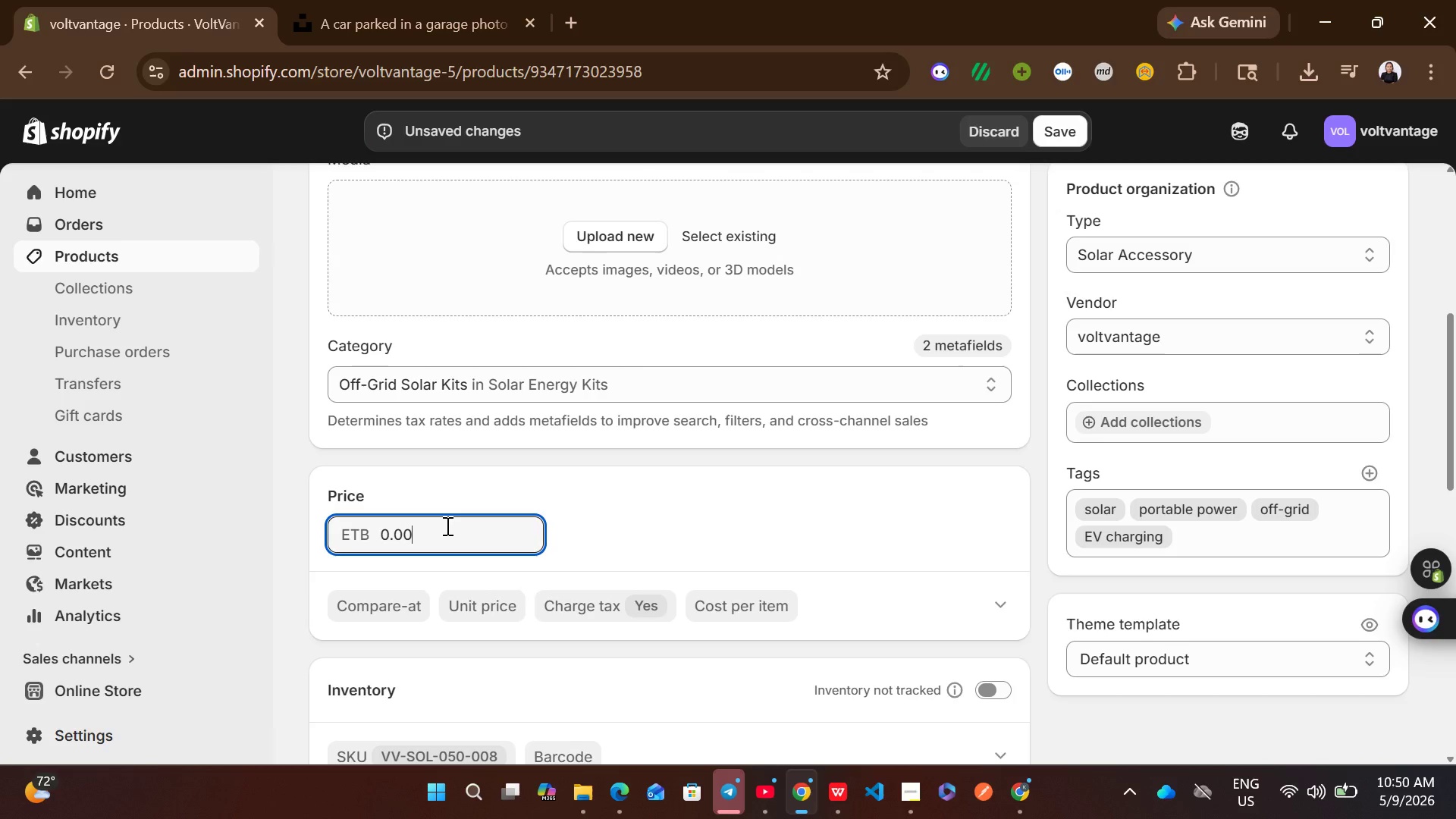 
key(Control+A)
 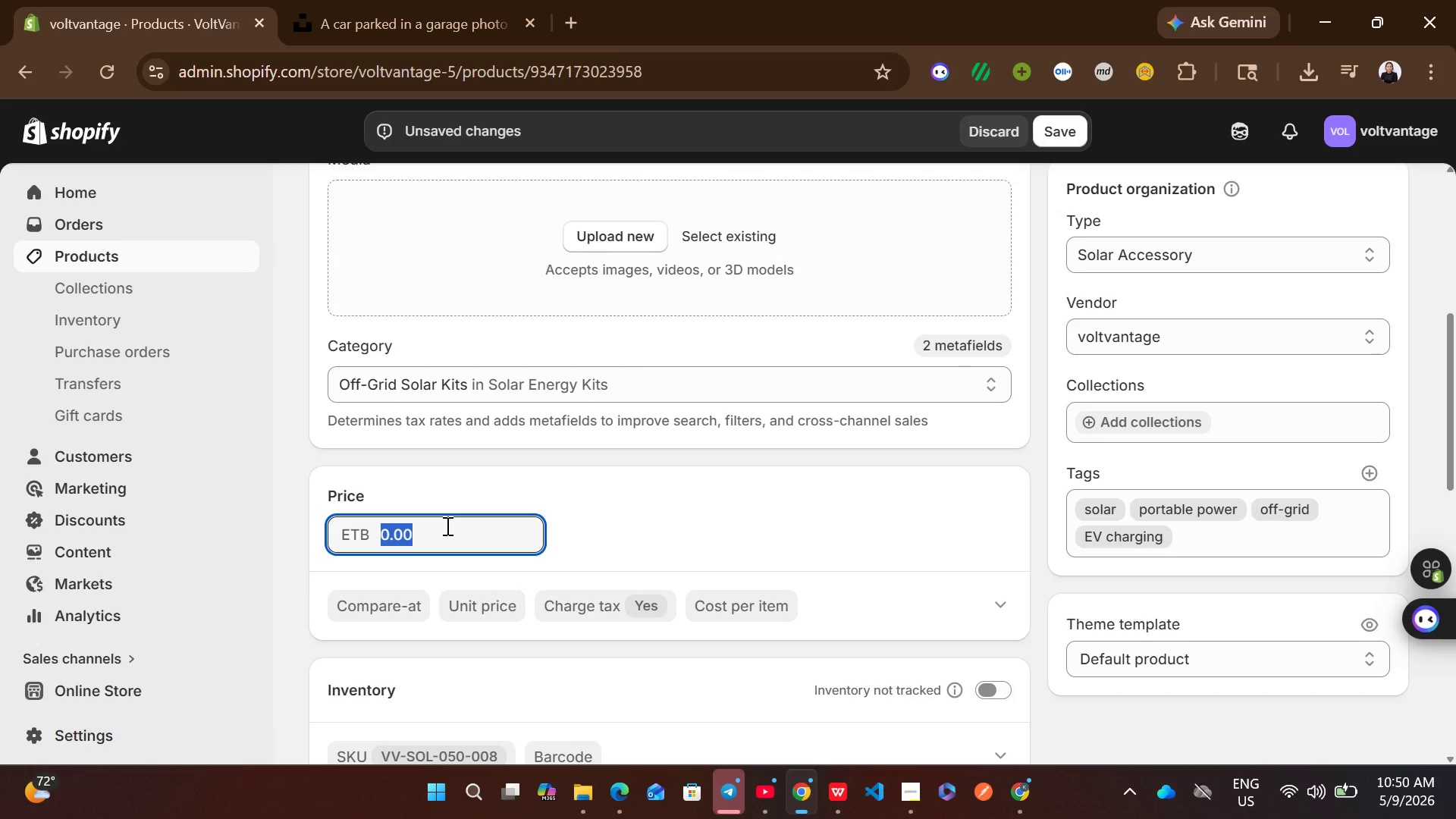 
wait(5.81)
 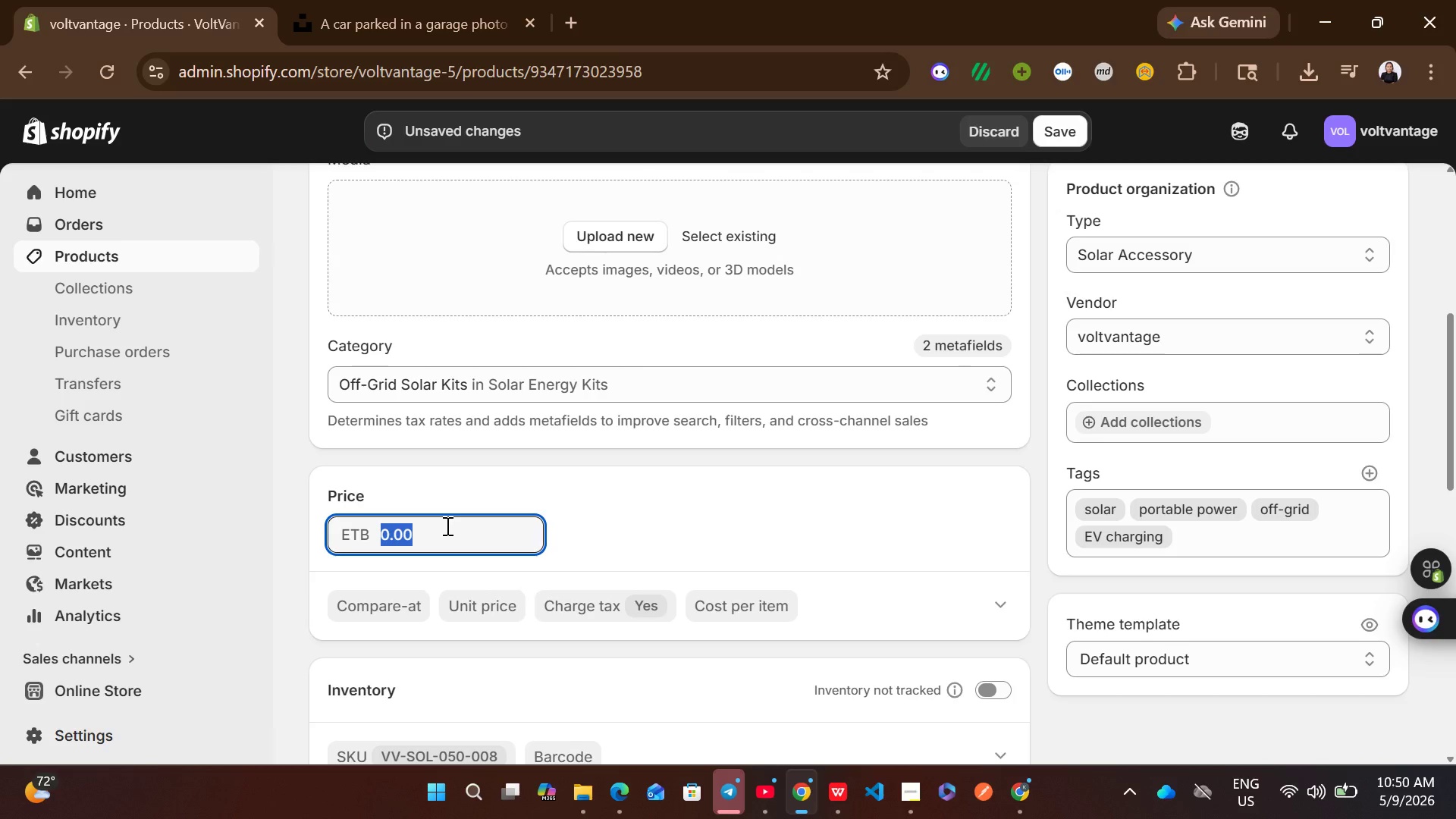 
type(89.99)
 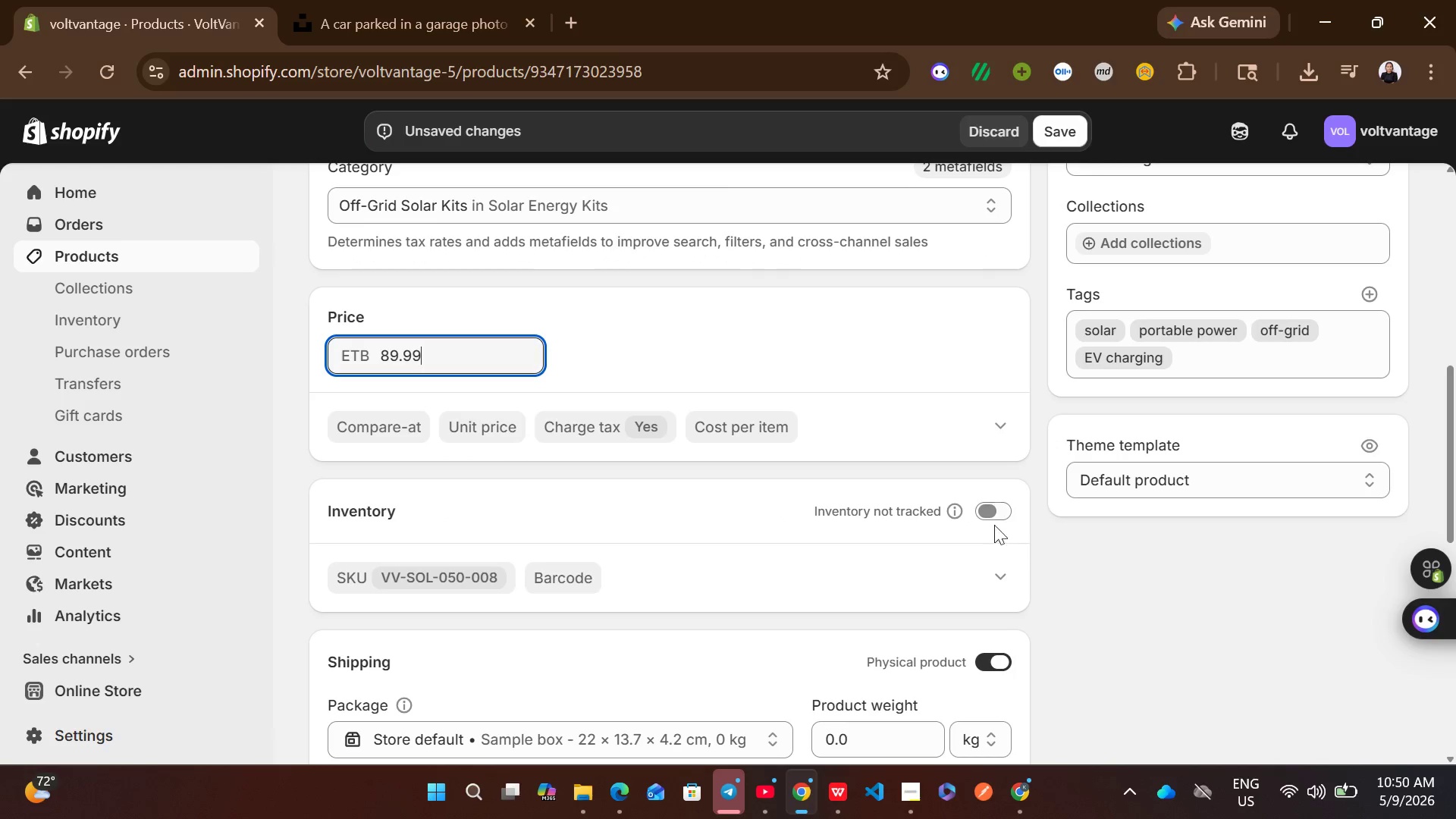 
left_click([991, 494])
 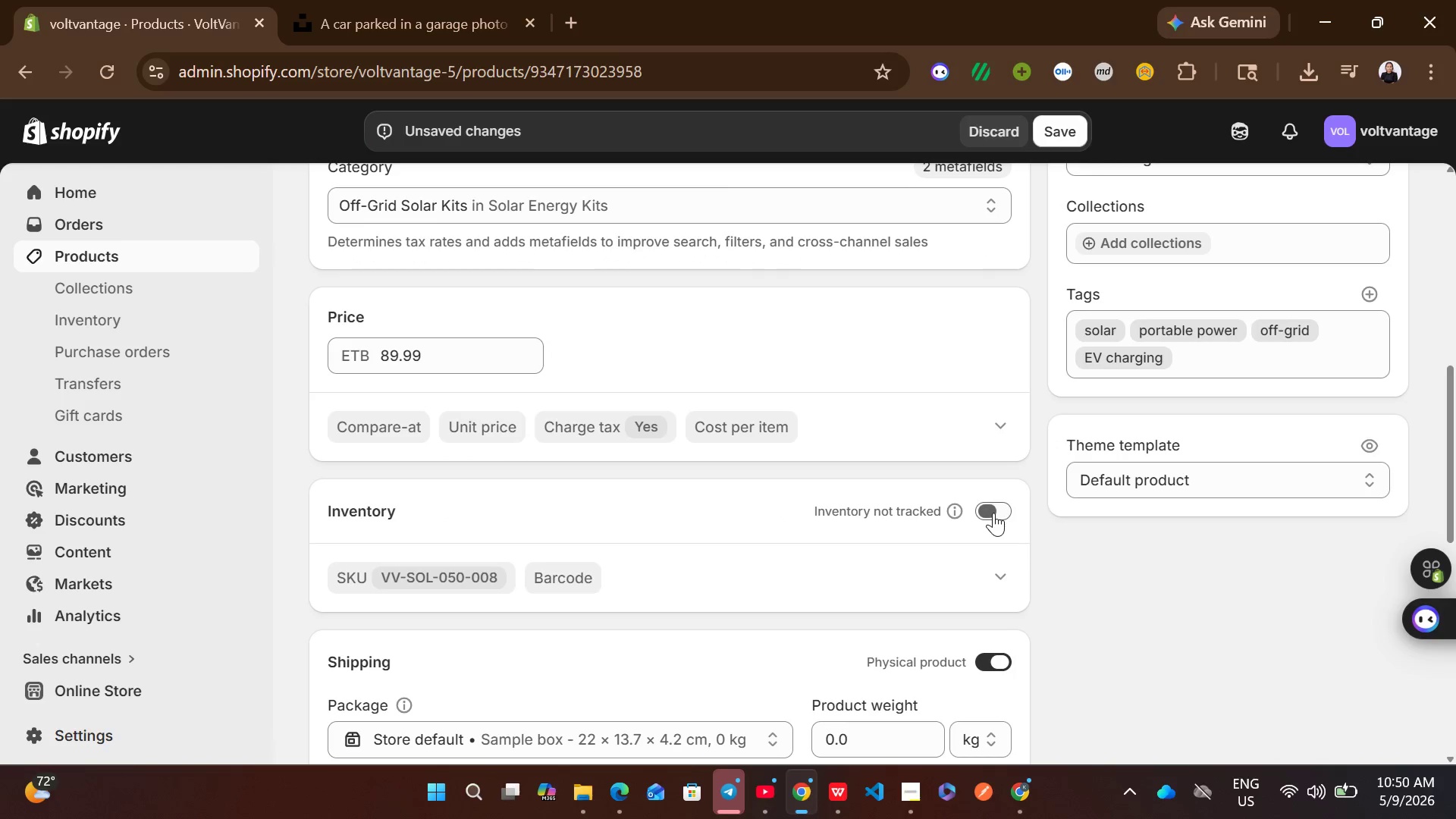 
left_click([993, 513])
 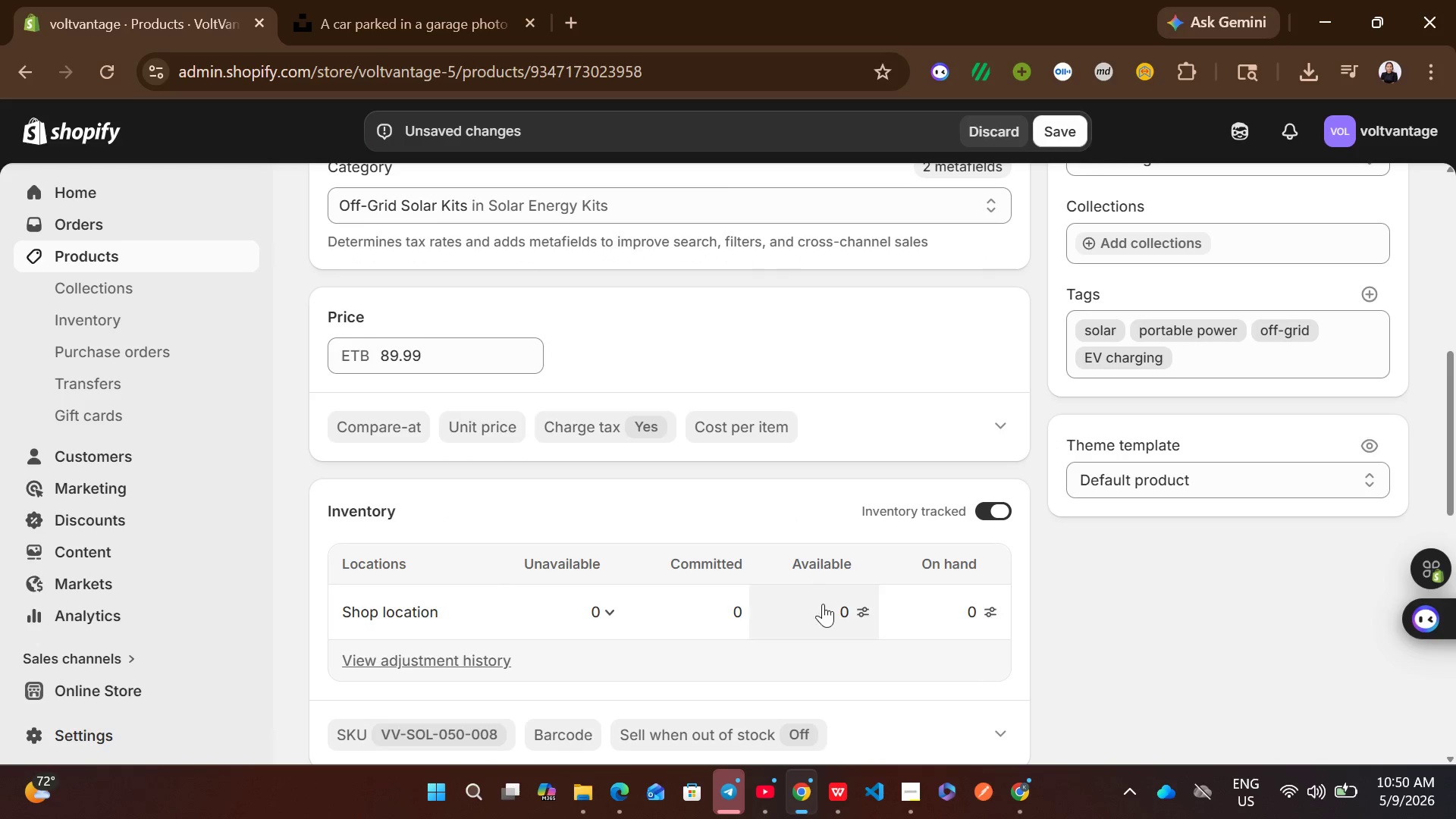 
left_click([824, 607])
 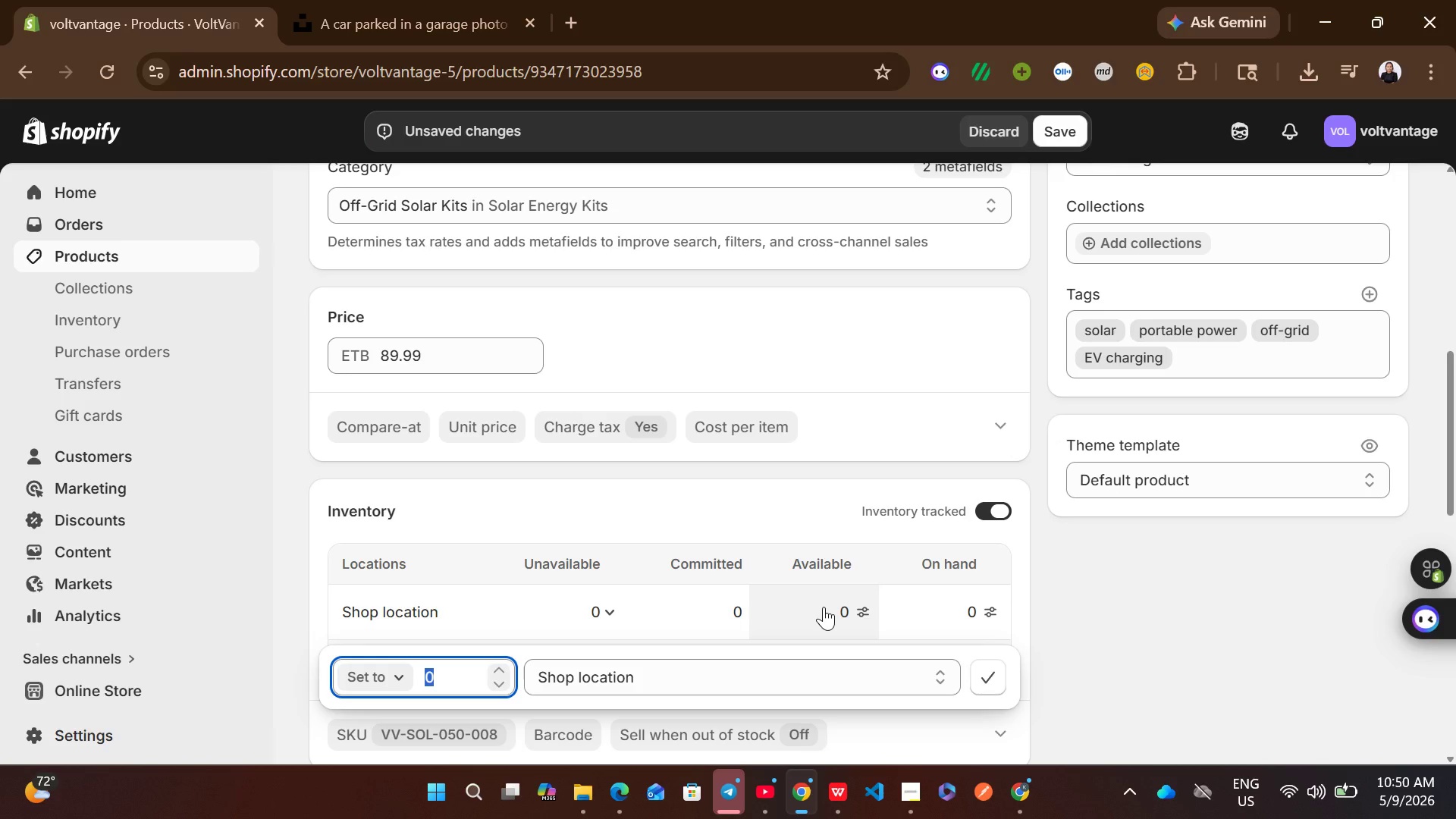 
type(100)
 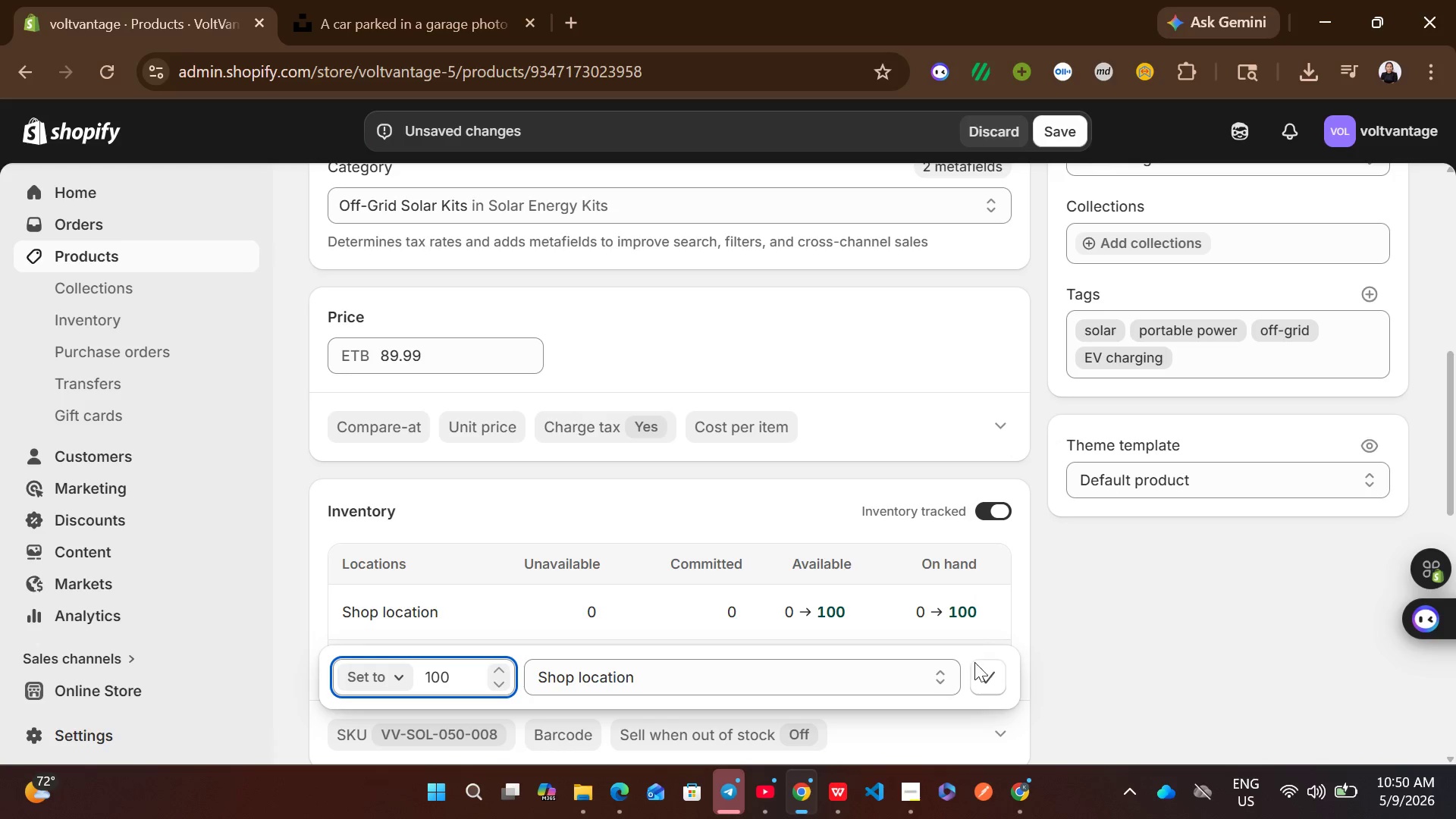 
left_click([977, 667])
 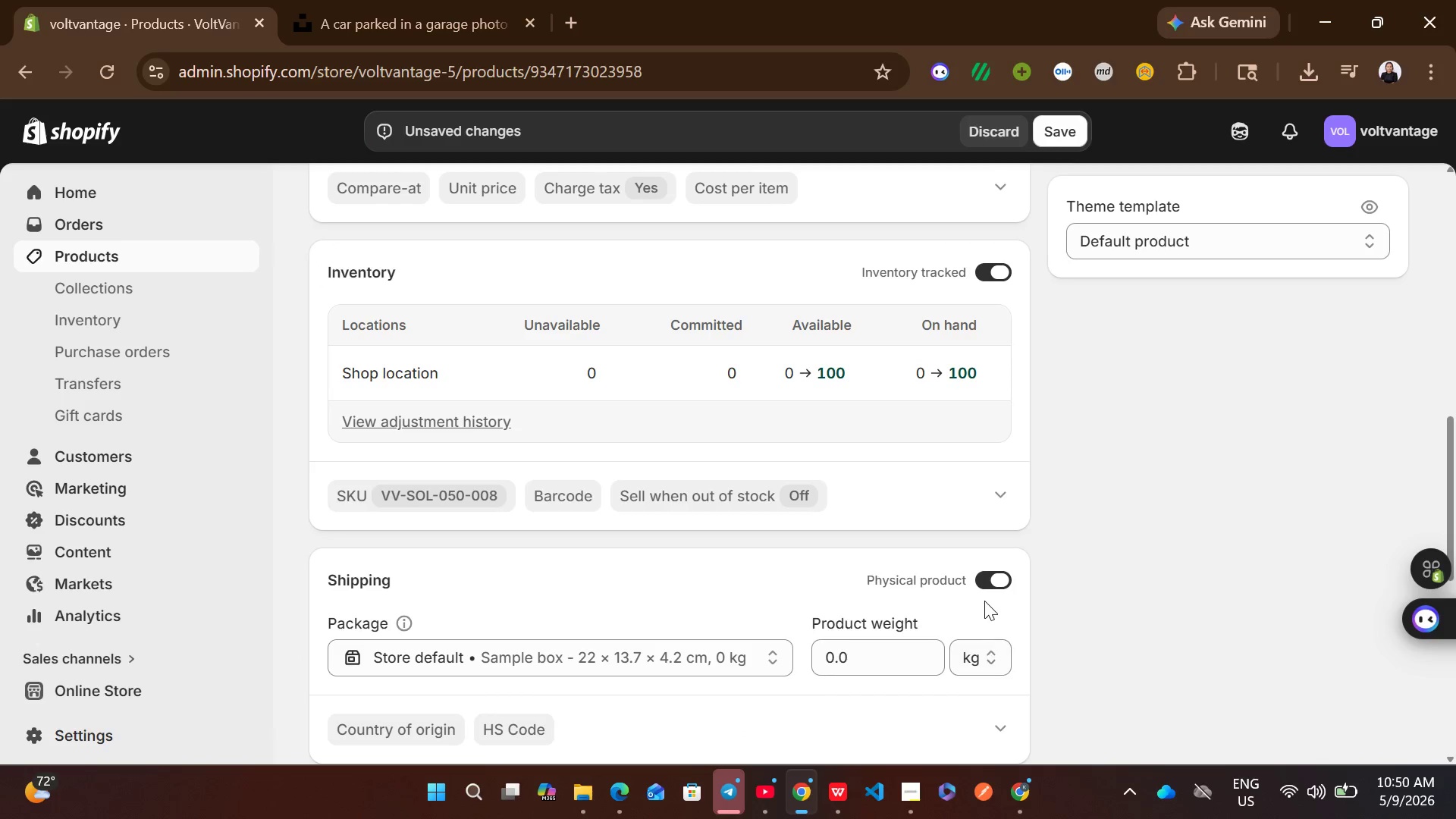 
left_click([849, 657])
 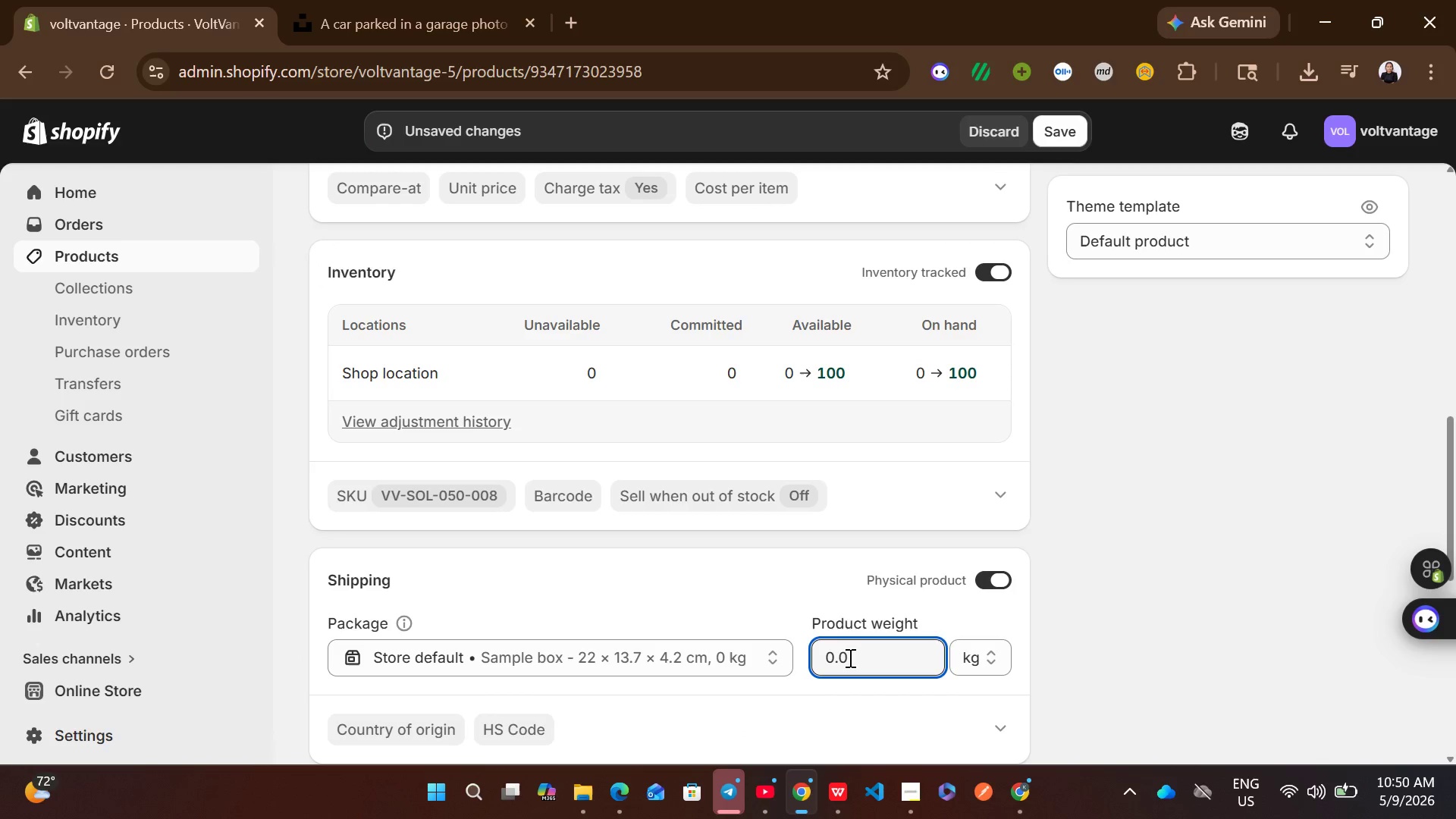 
key(Control+A)
 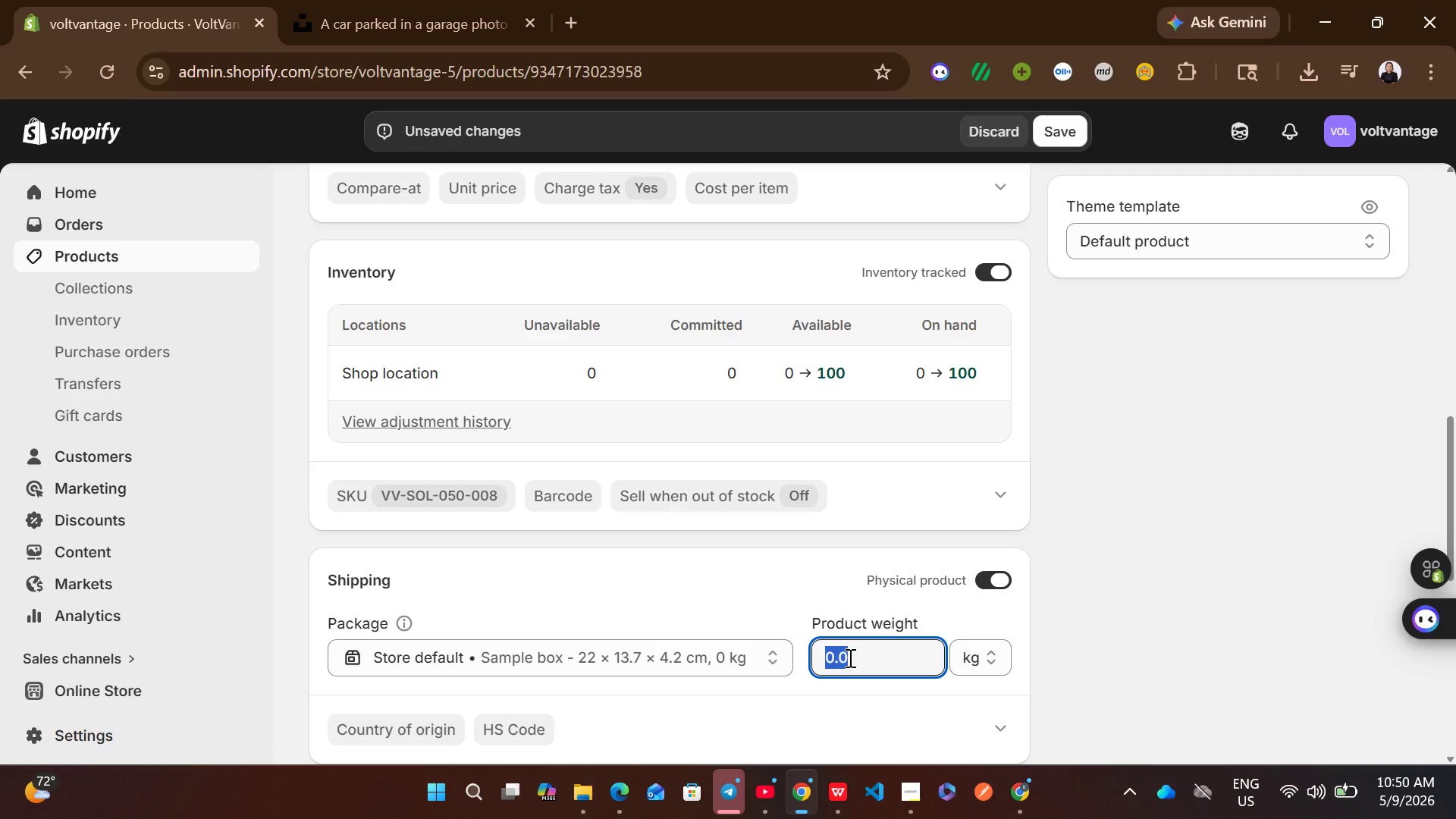 
type(1100)
 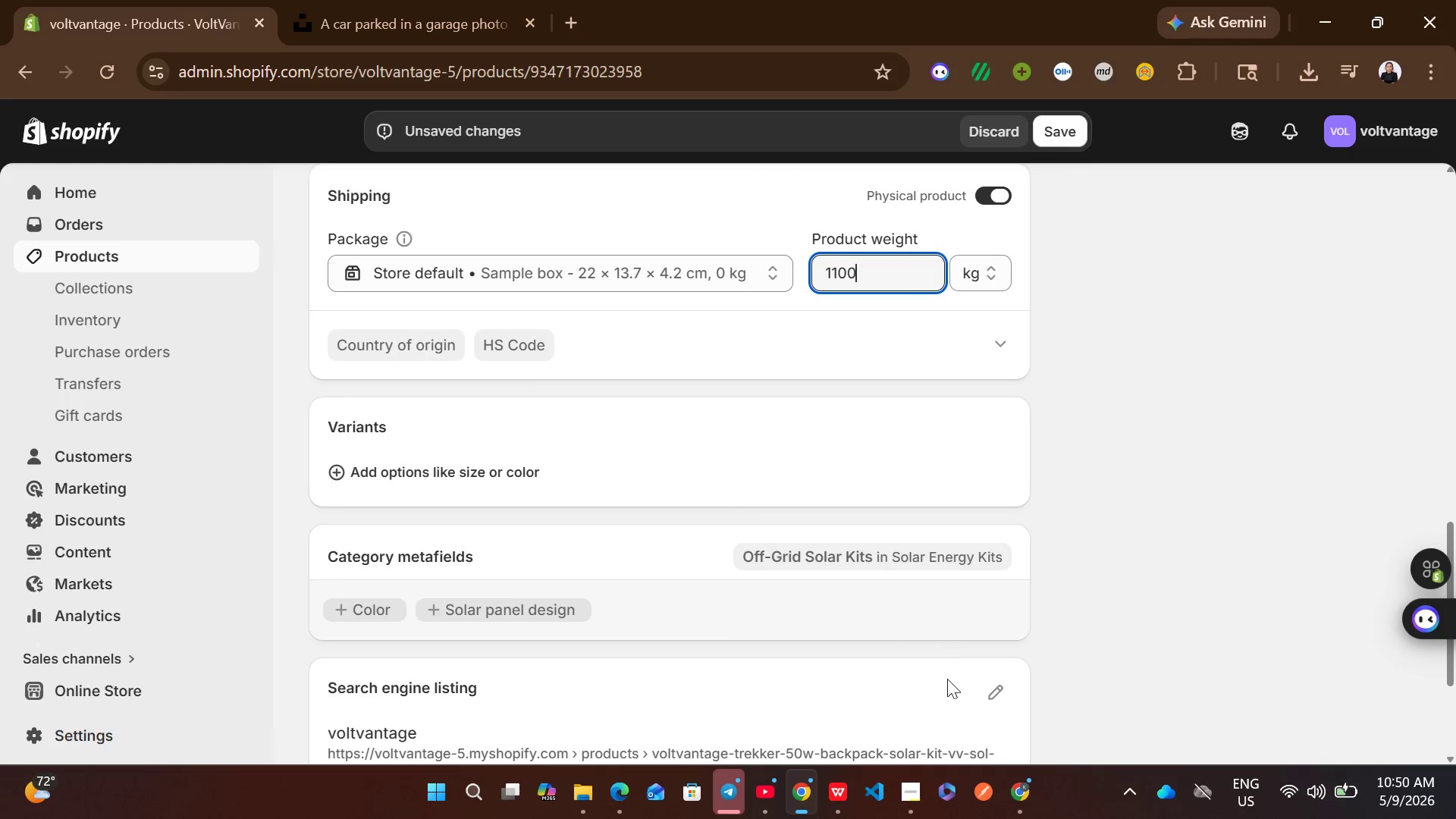 
left_click([984, 704])
 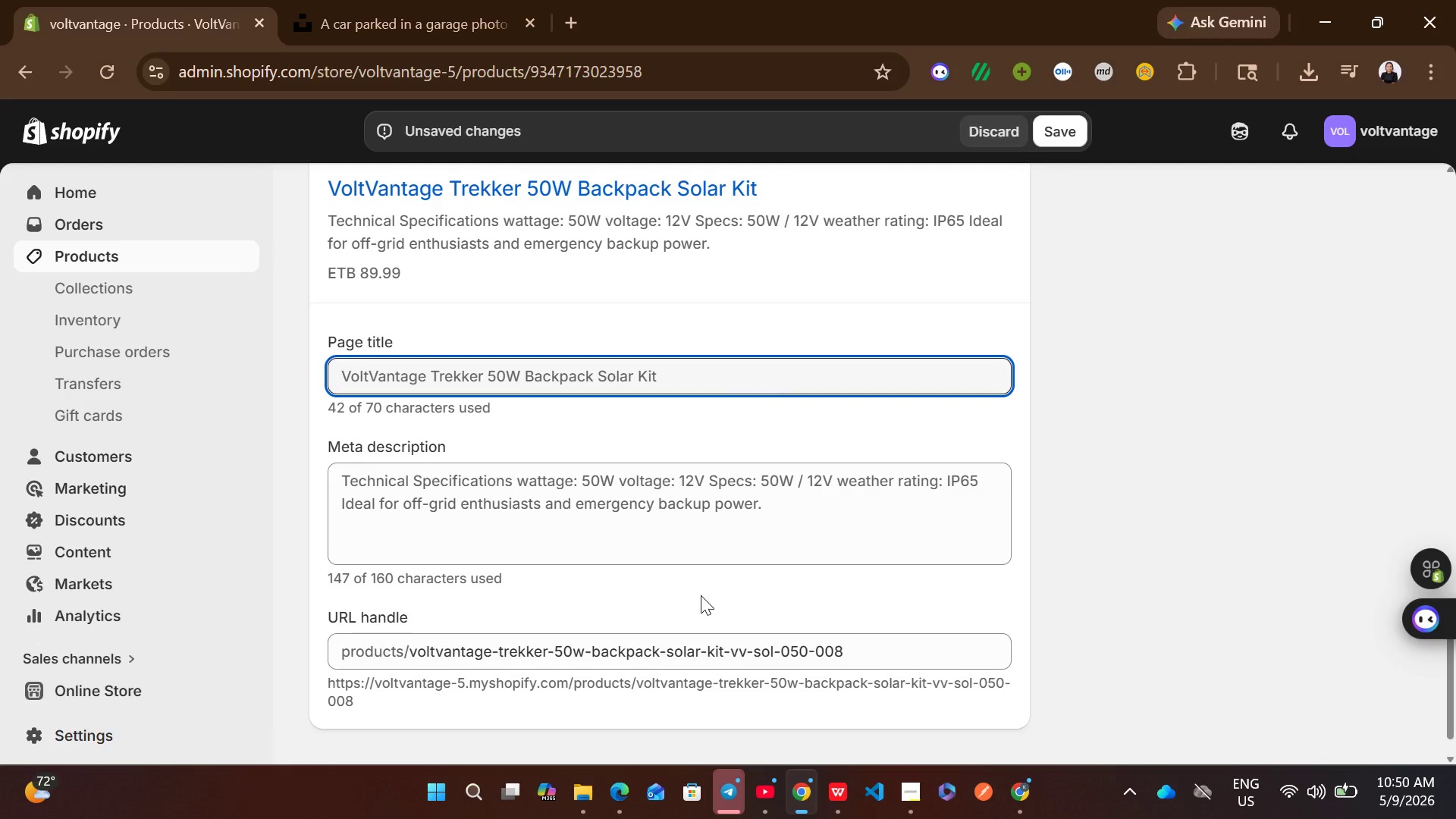 
left_click([652, 522])
 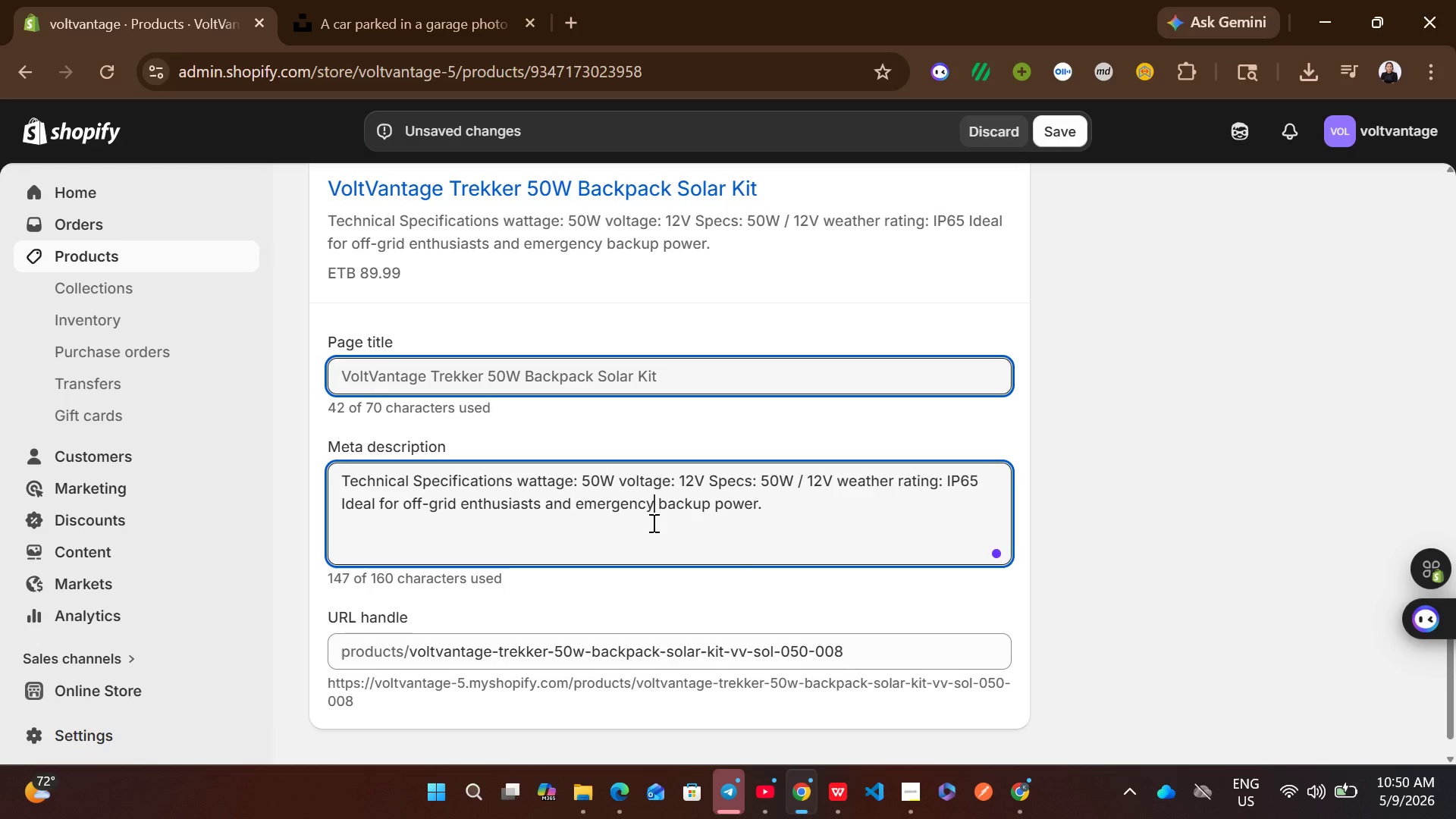 
key(Control+ControlLeft)
 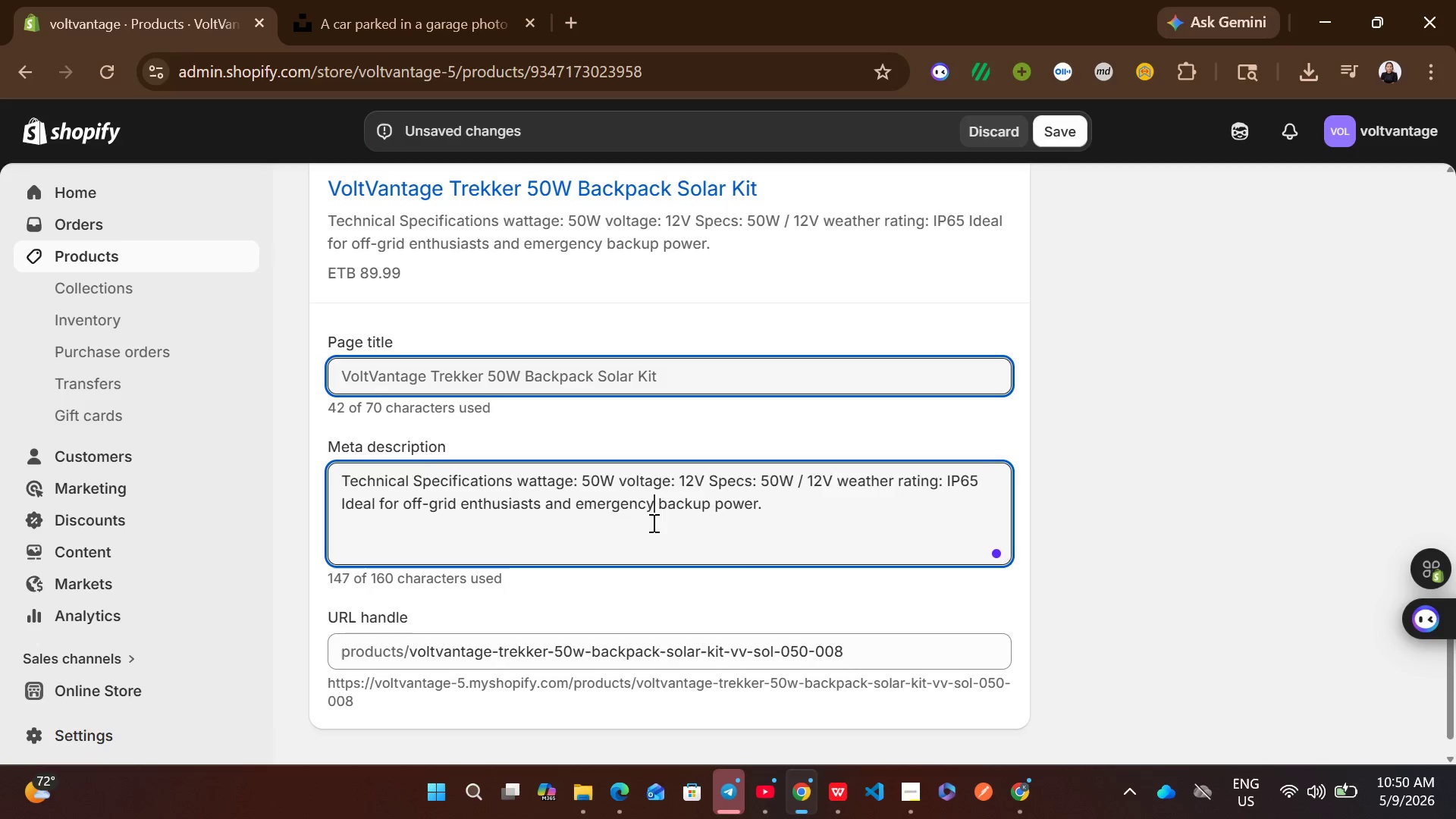 
key(Control+A)
 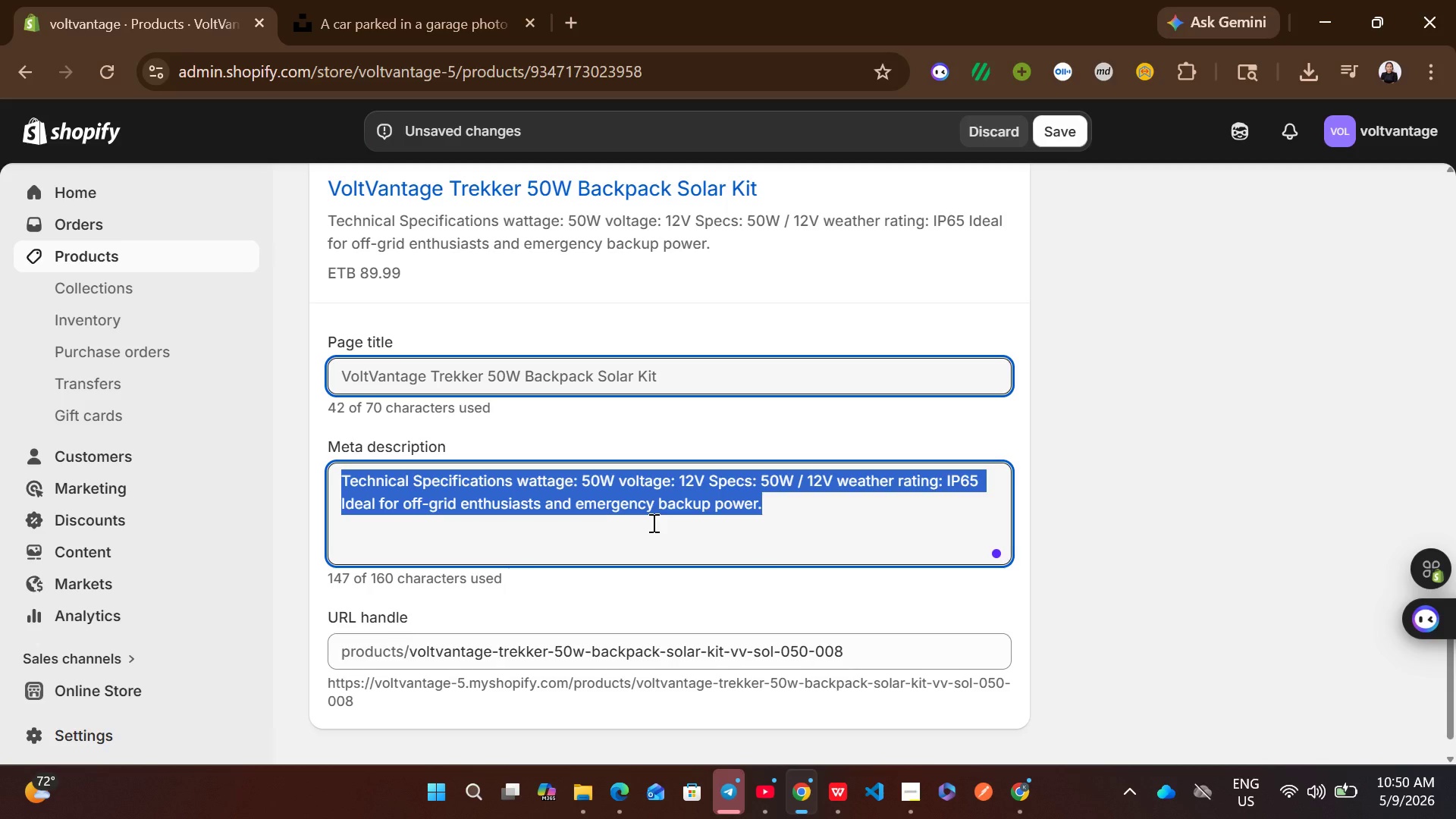 
type(Buy the)
 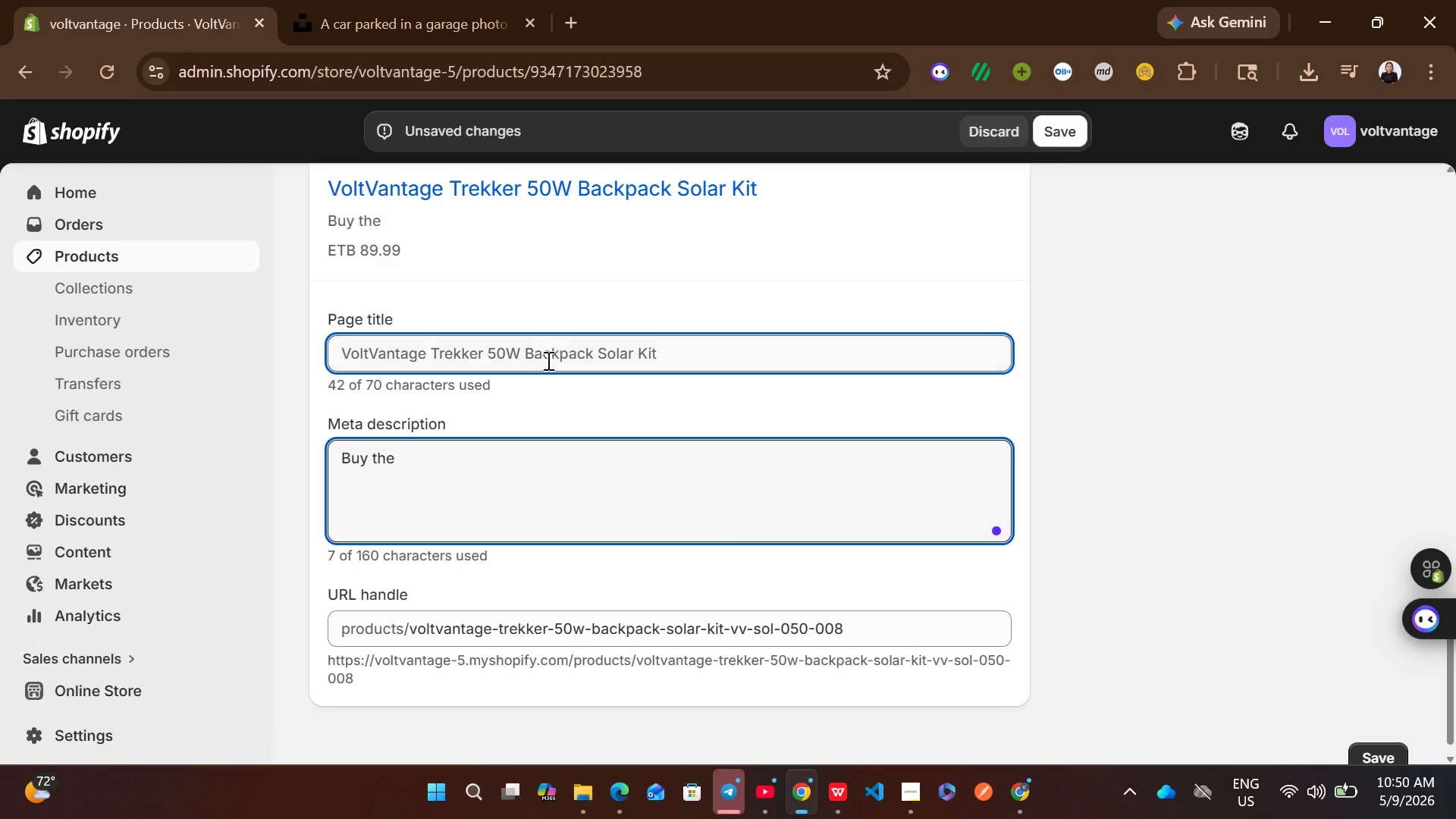 
left_click([543, 347])
 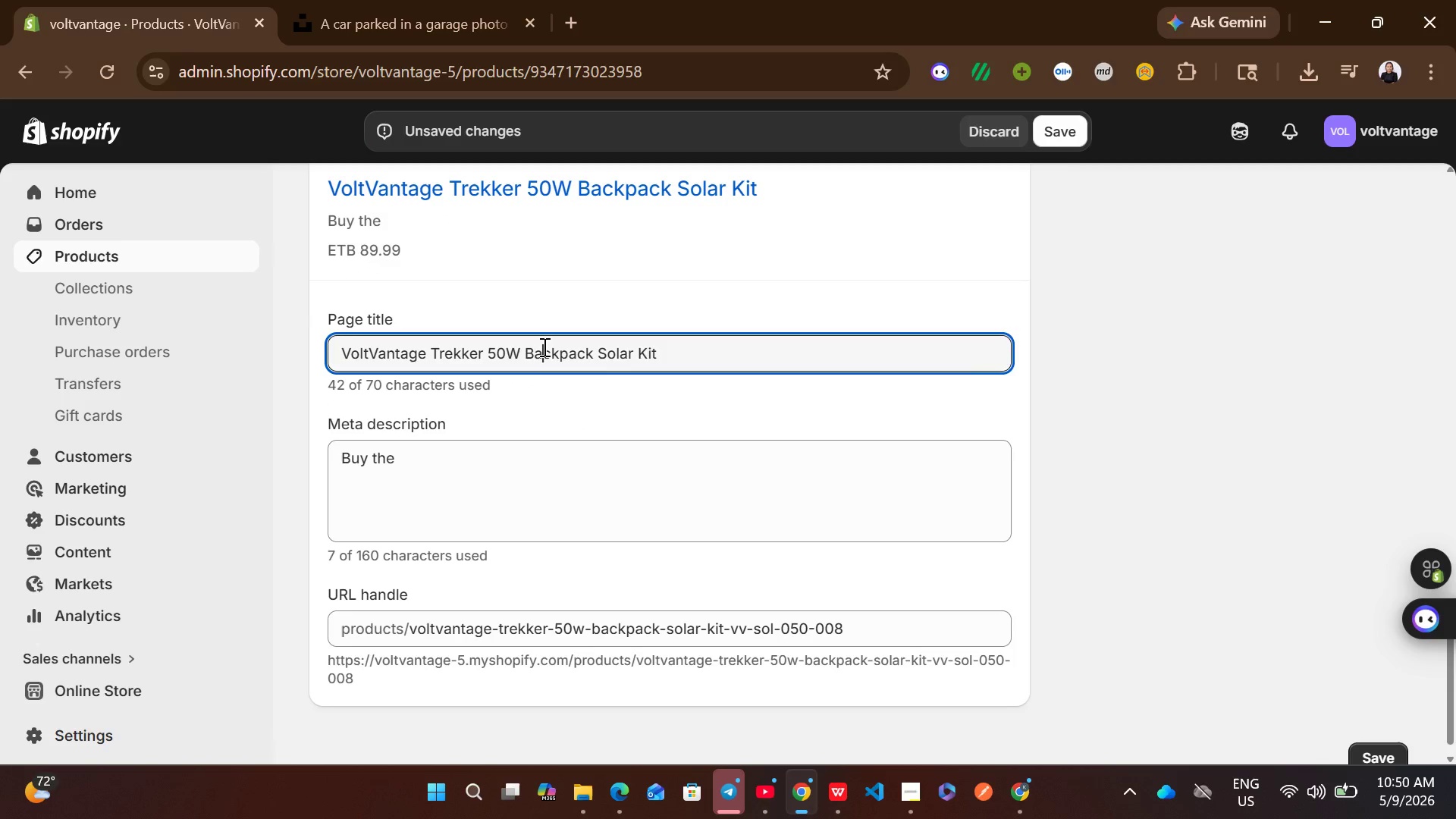 
key(Control+A)
 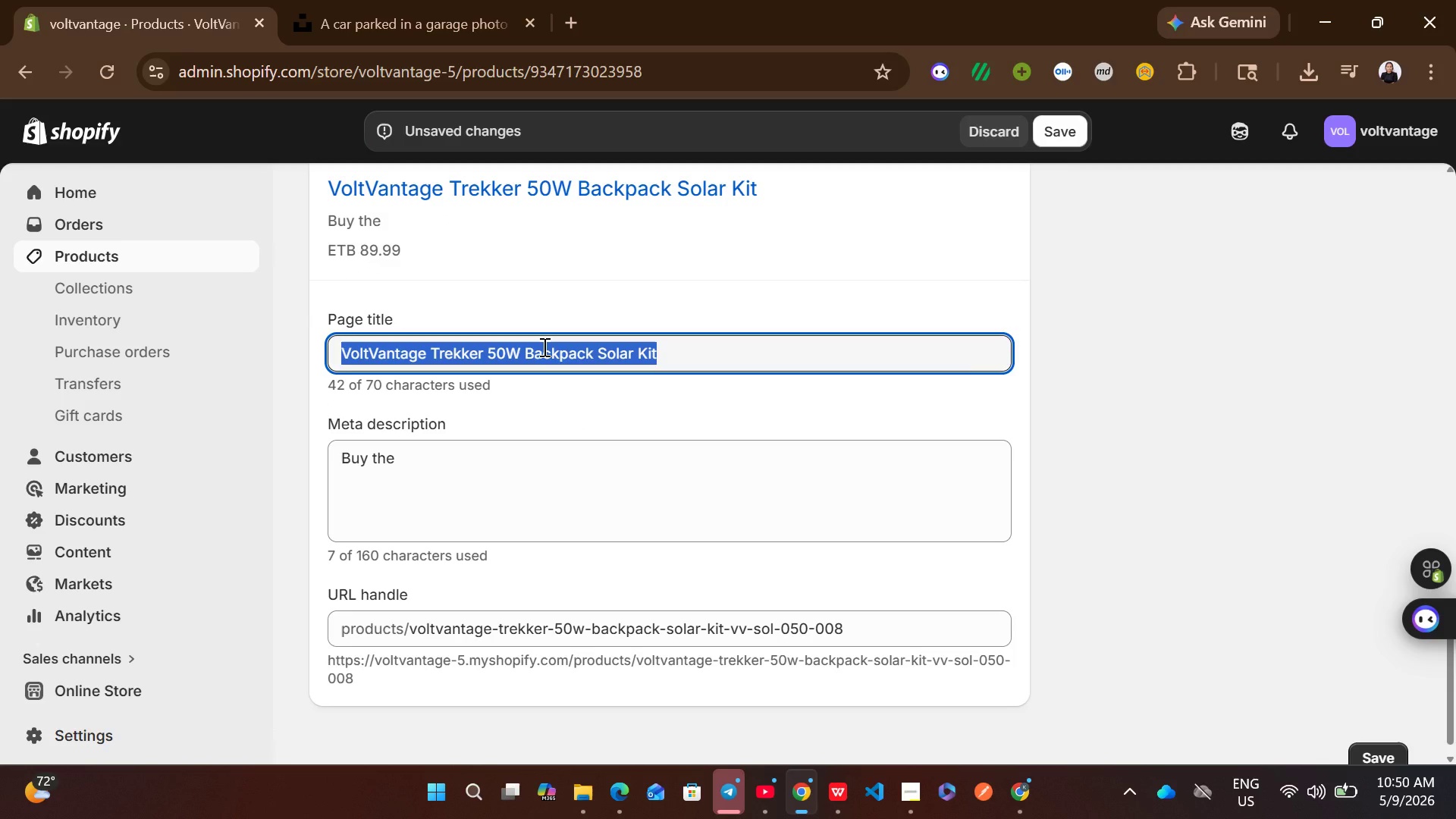 
key(Control+C)
 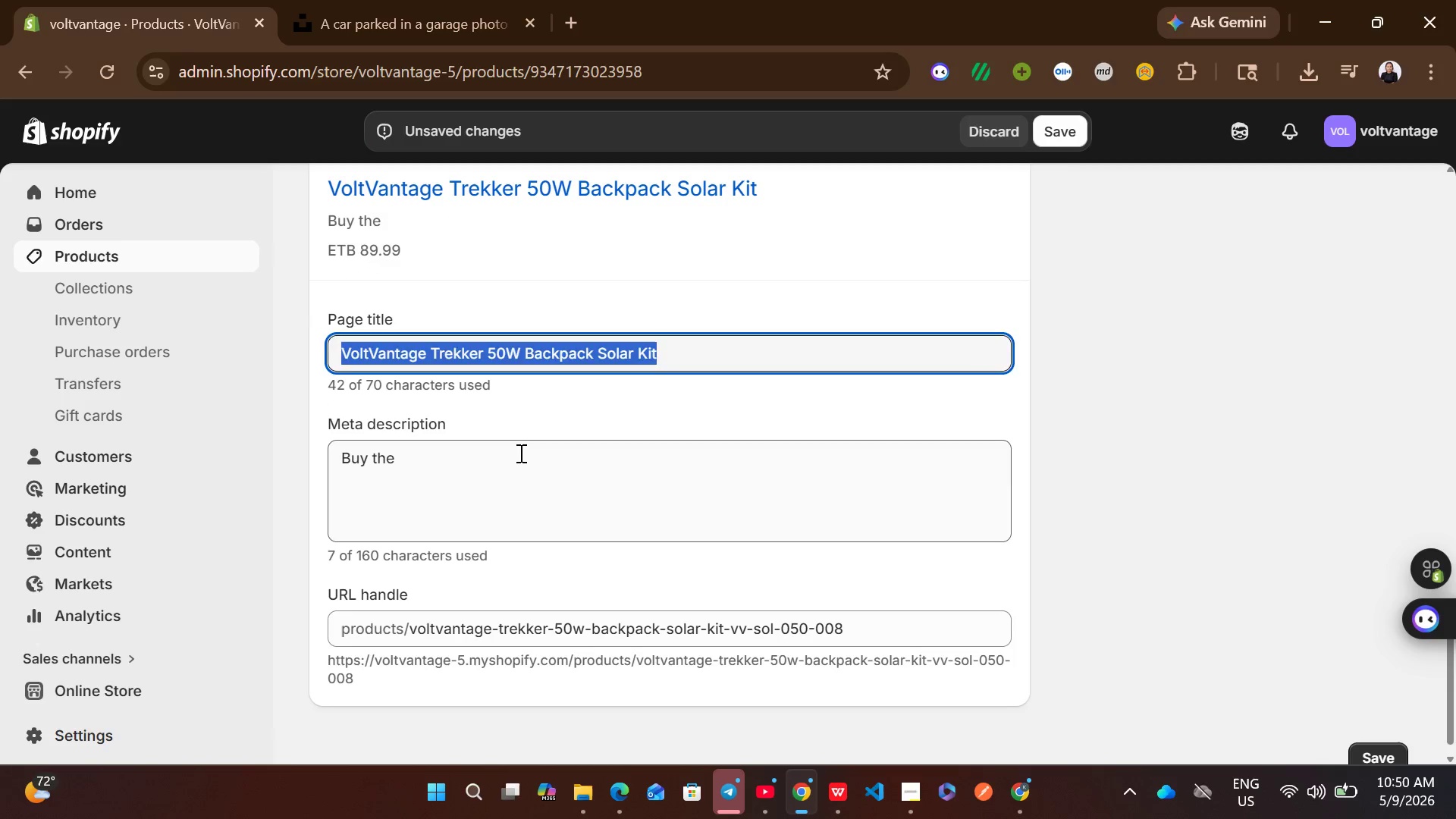 
left_click([519, 453])
 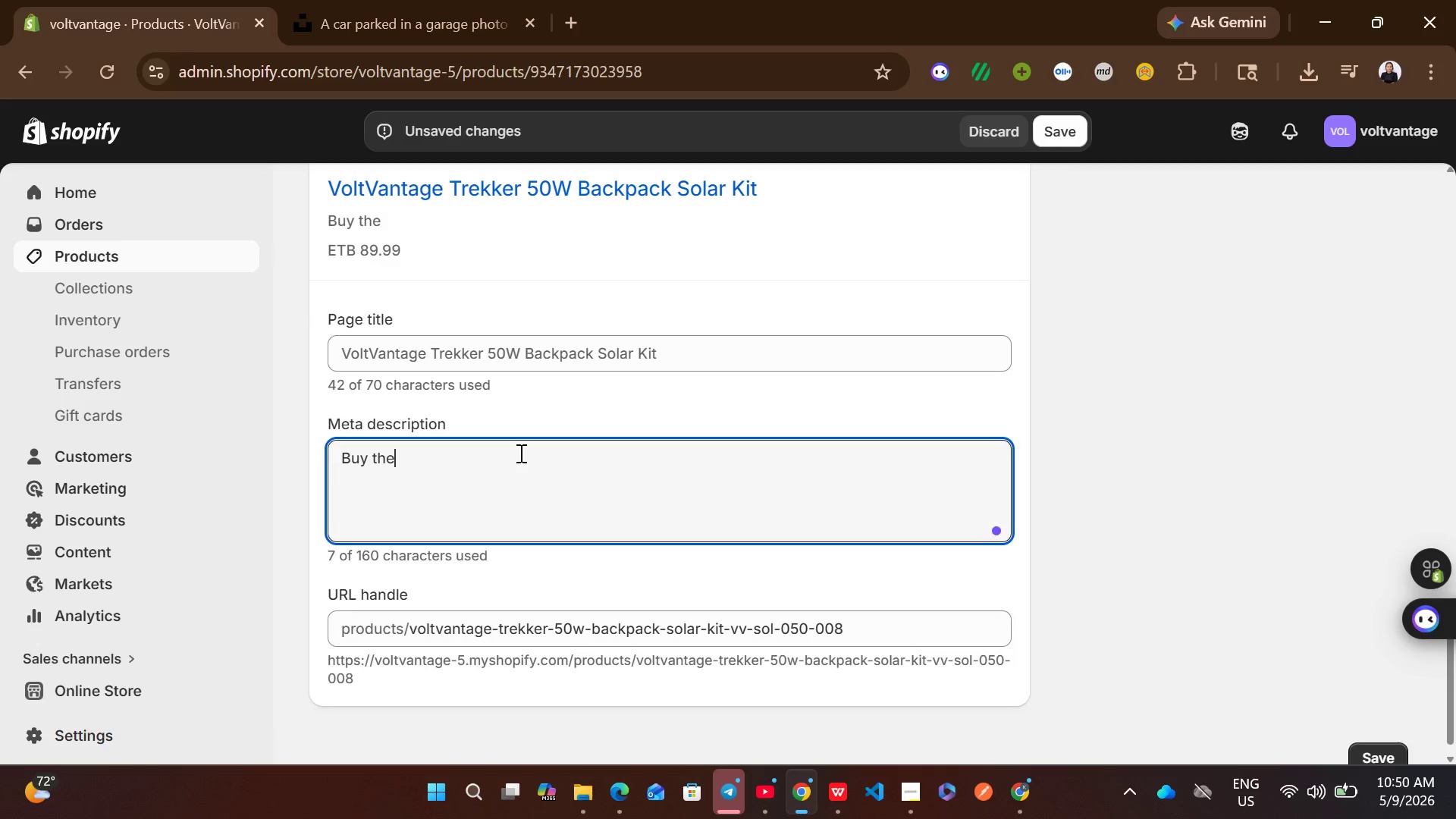 
key(Space)
 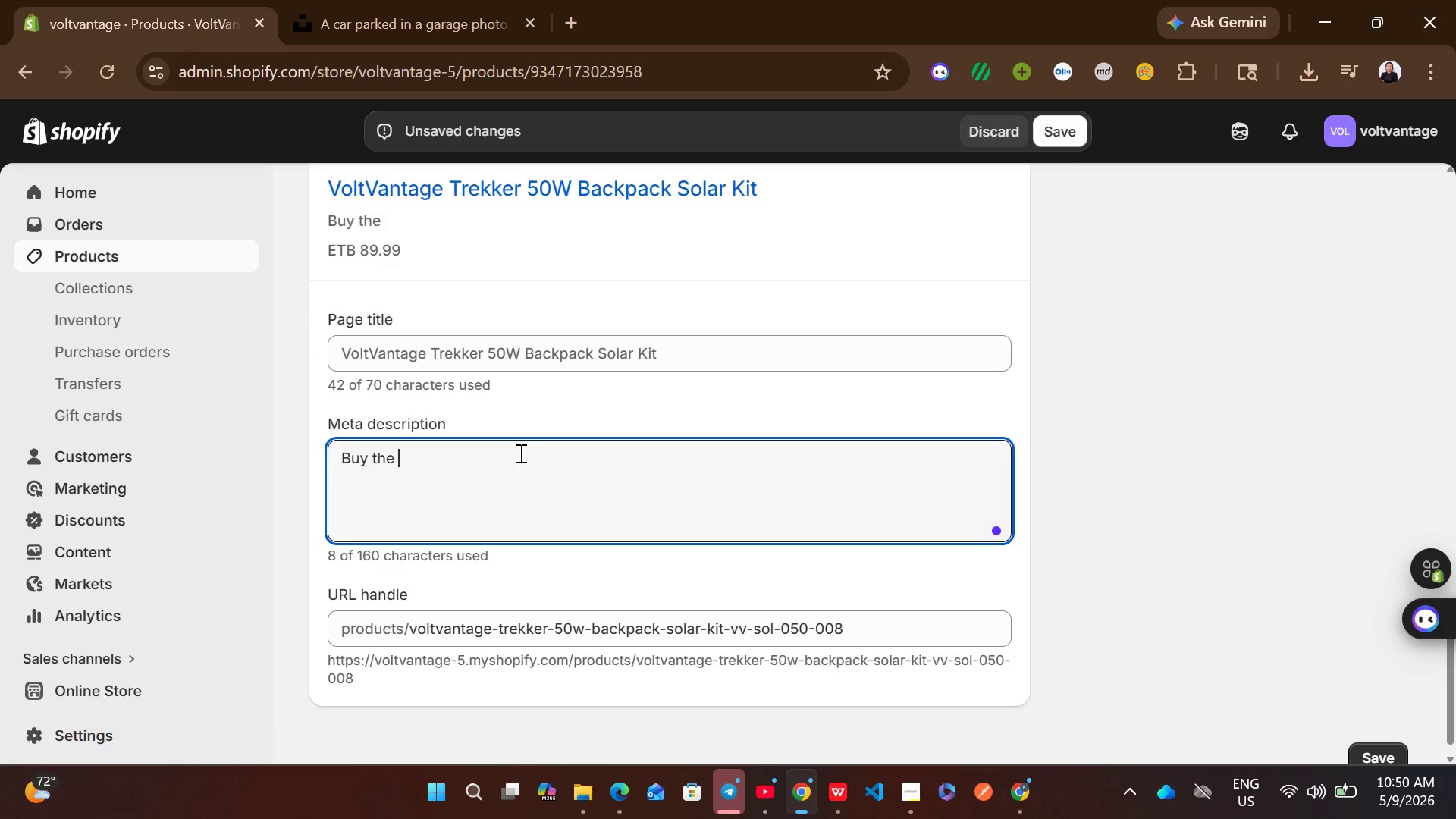 
key(Control+ControlLeft)
 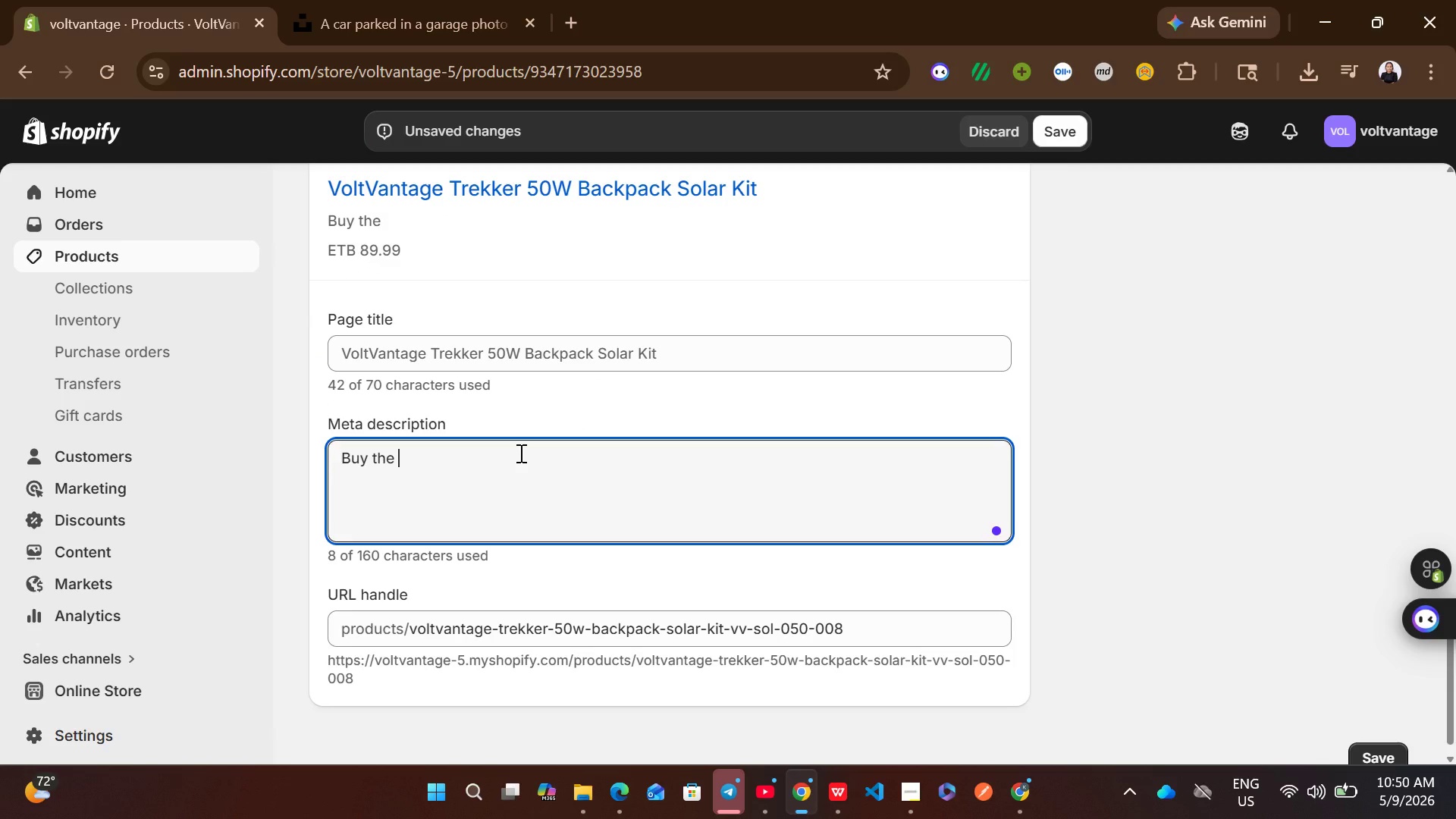 
key(Control+V)
 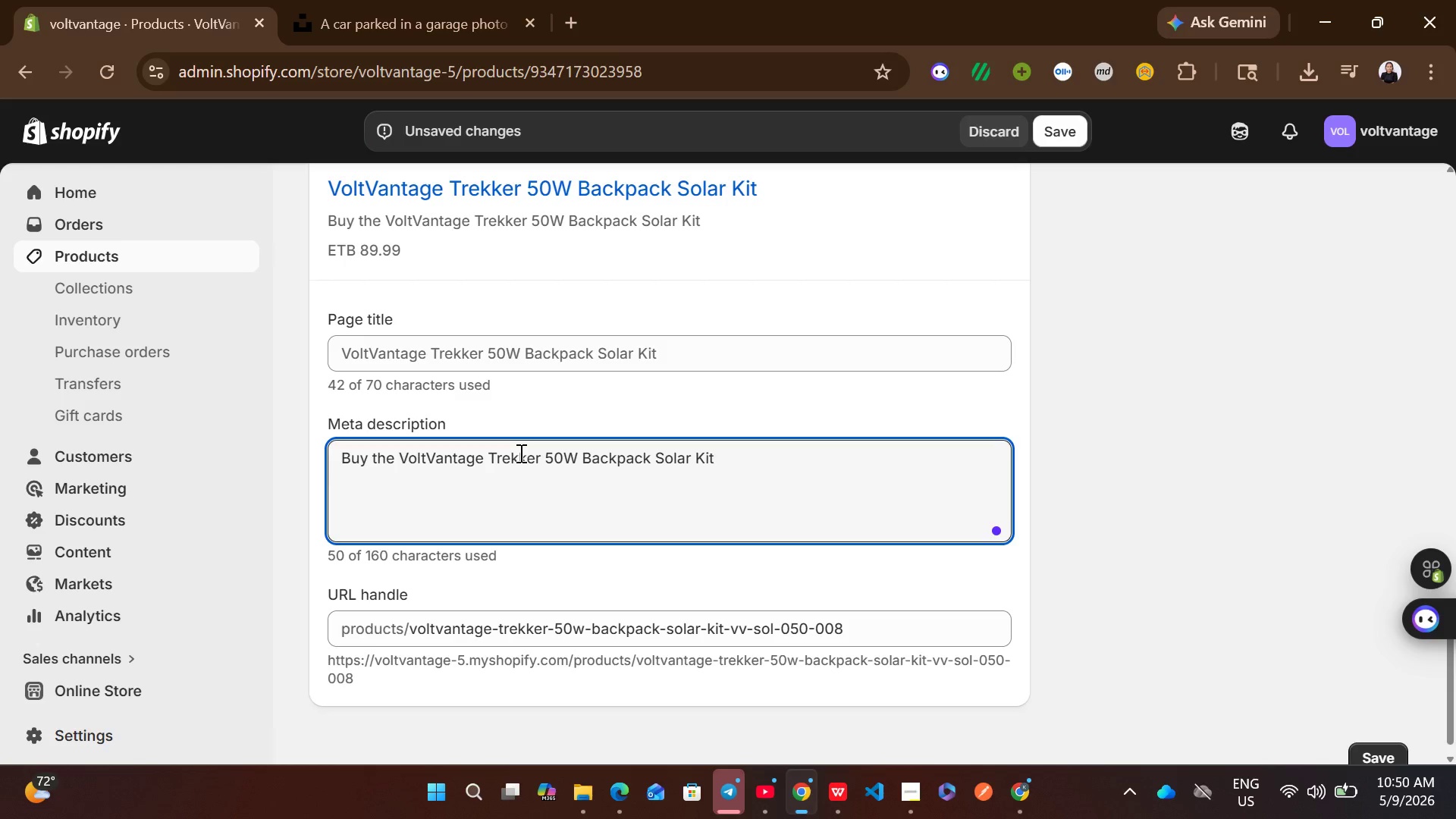 
type(. 50W capacity with IP65 rating )
key(Backspace)
type(. Perfect for van life, emergenct)
key(Backspace)
type(y Ev )
key(Backspace)
key(Backspace)
type(V backup )
key(Backspace)
type(, and off-grid power.)
 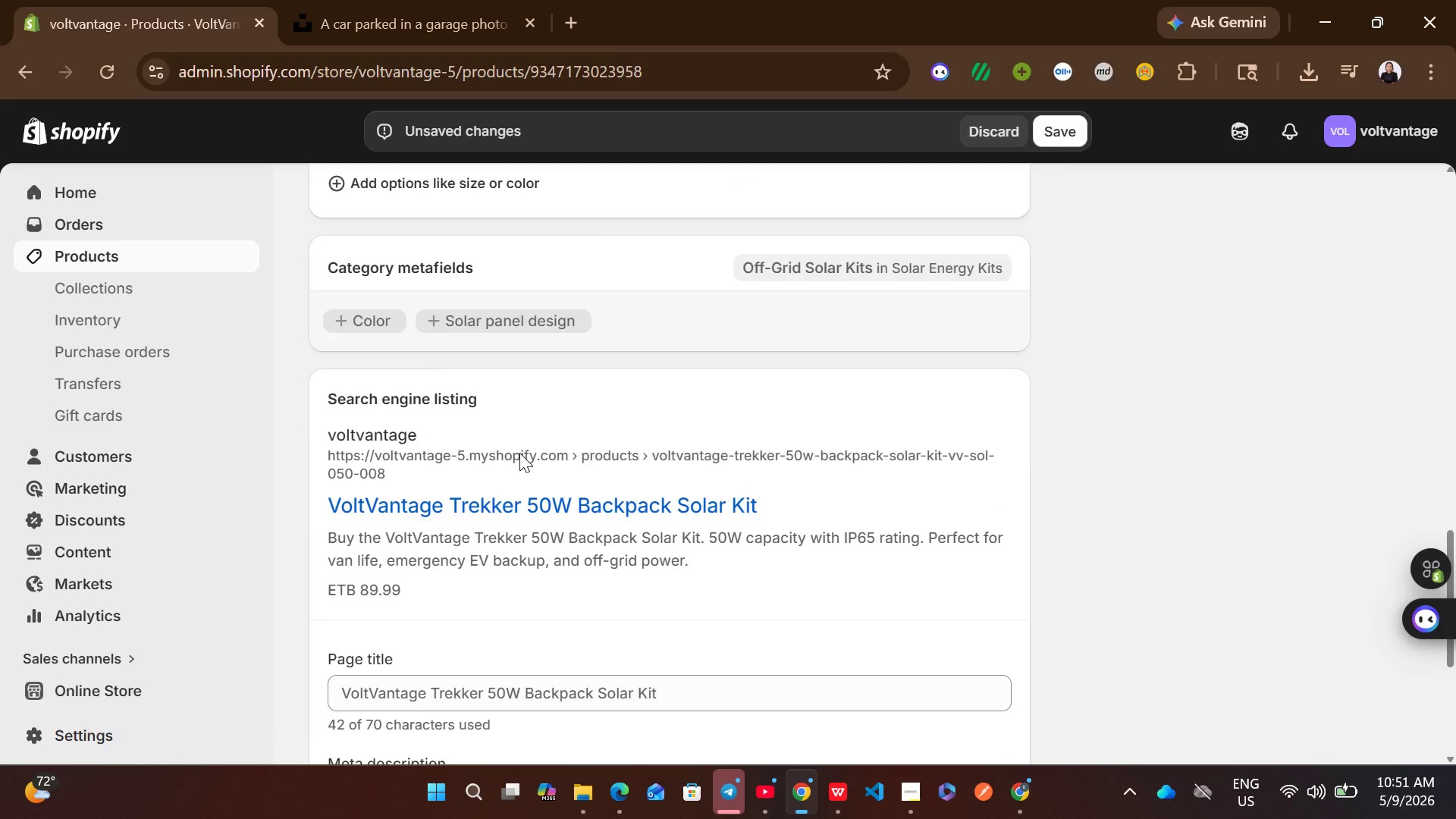 
left_click([660, 297])
 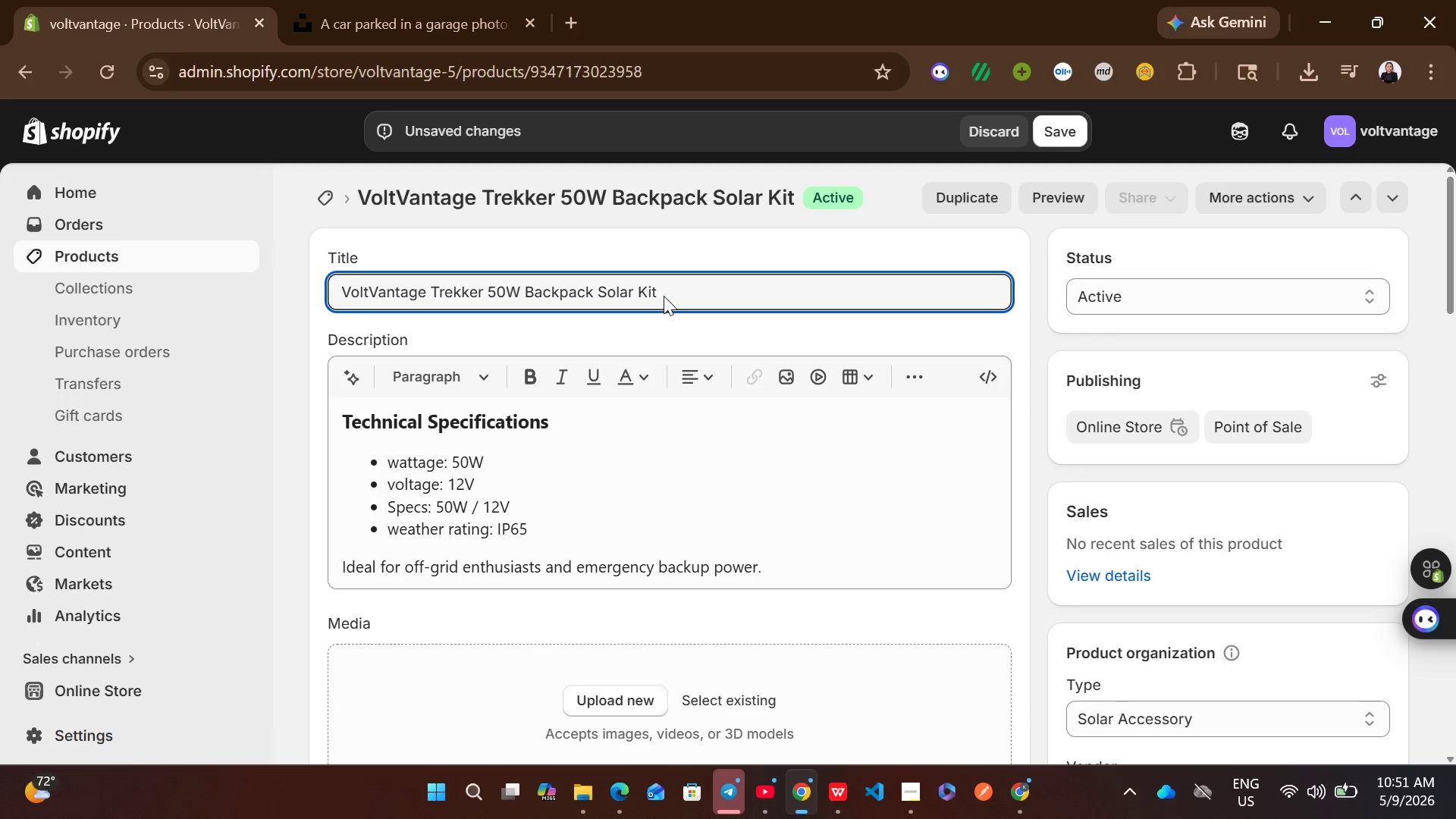 
left_click_drag(start_coordinate=[664, 296], to_coordinate=[526, 290])
 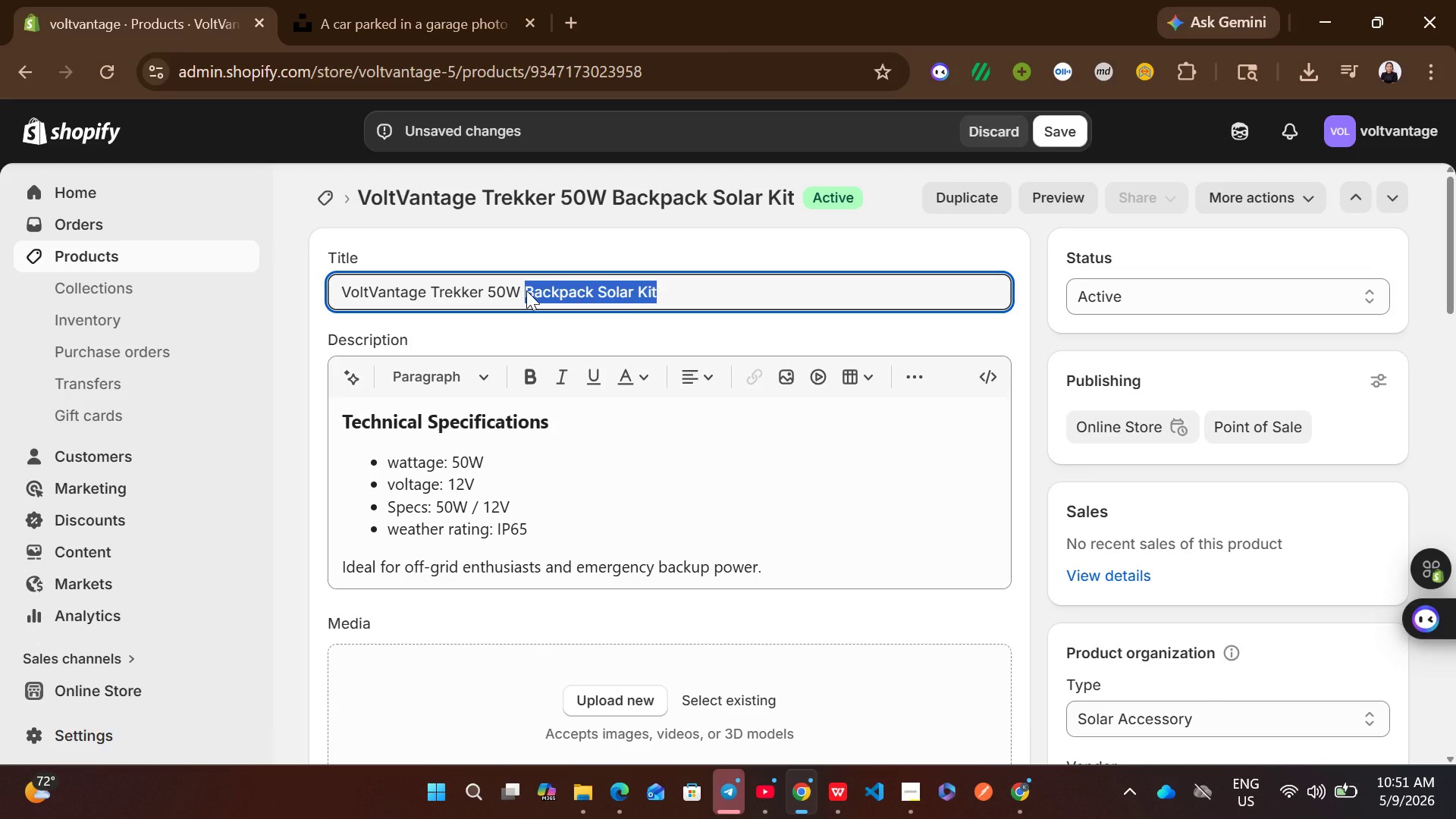 
key(Control+ControlLeft)
 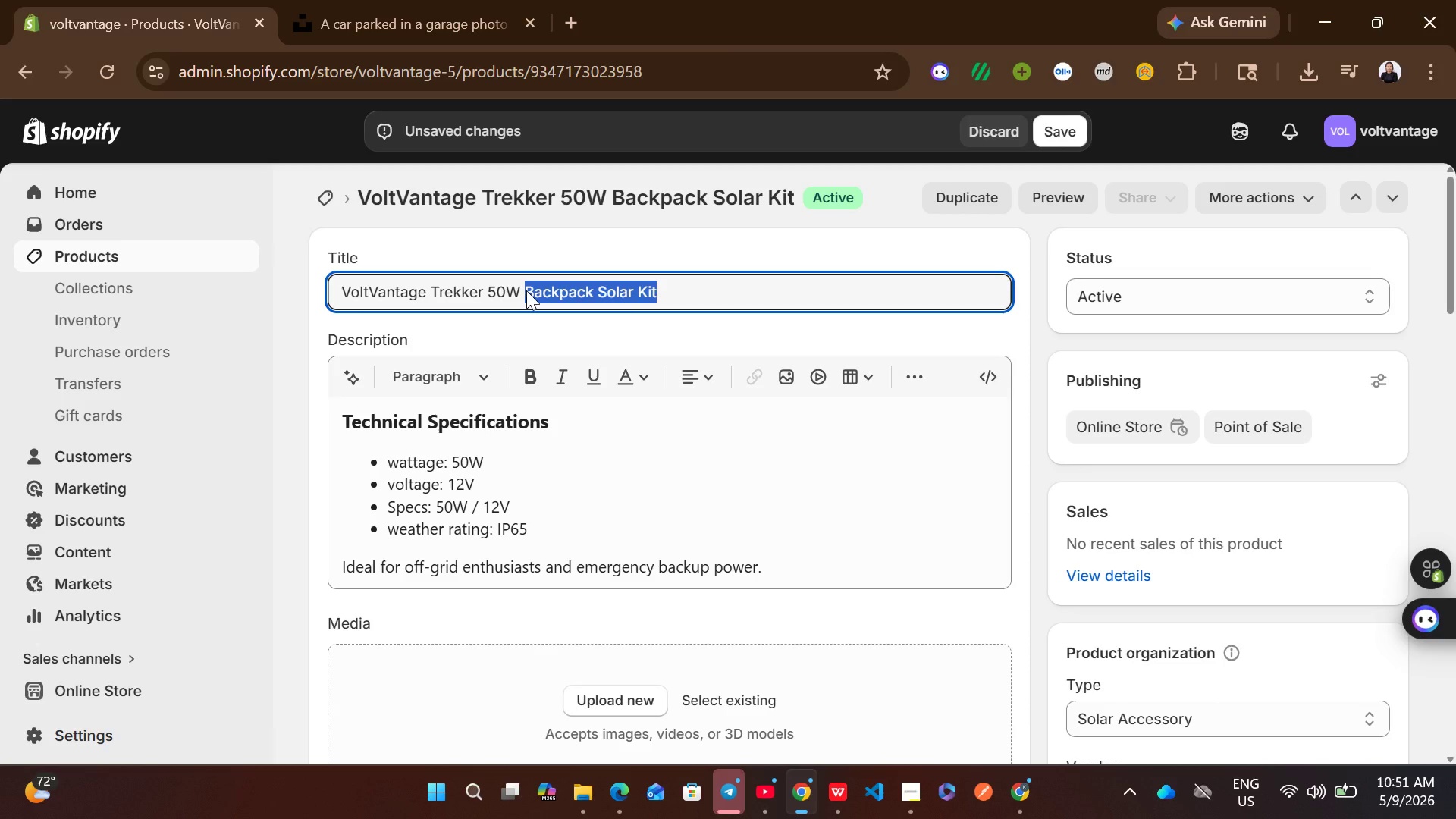 
key(Control+C)
 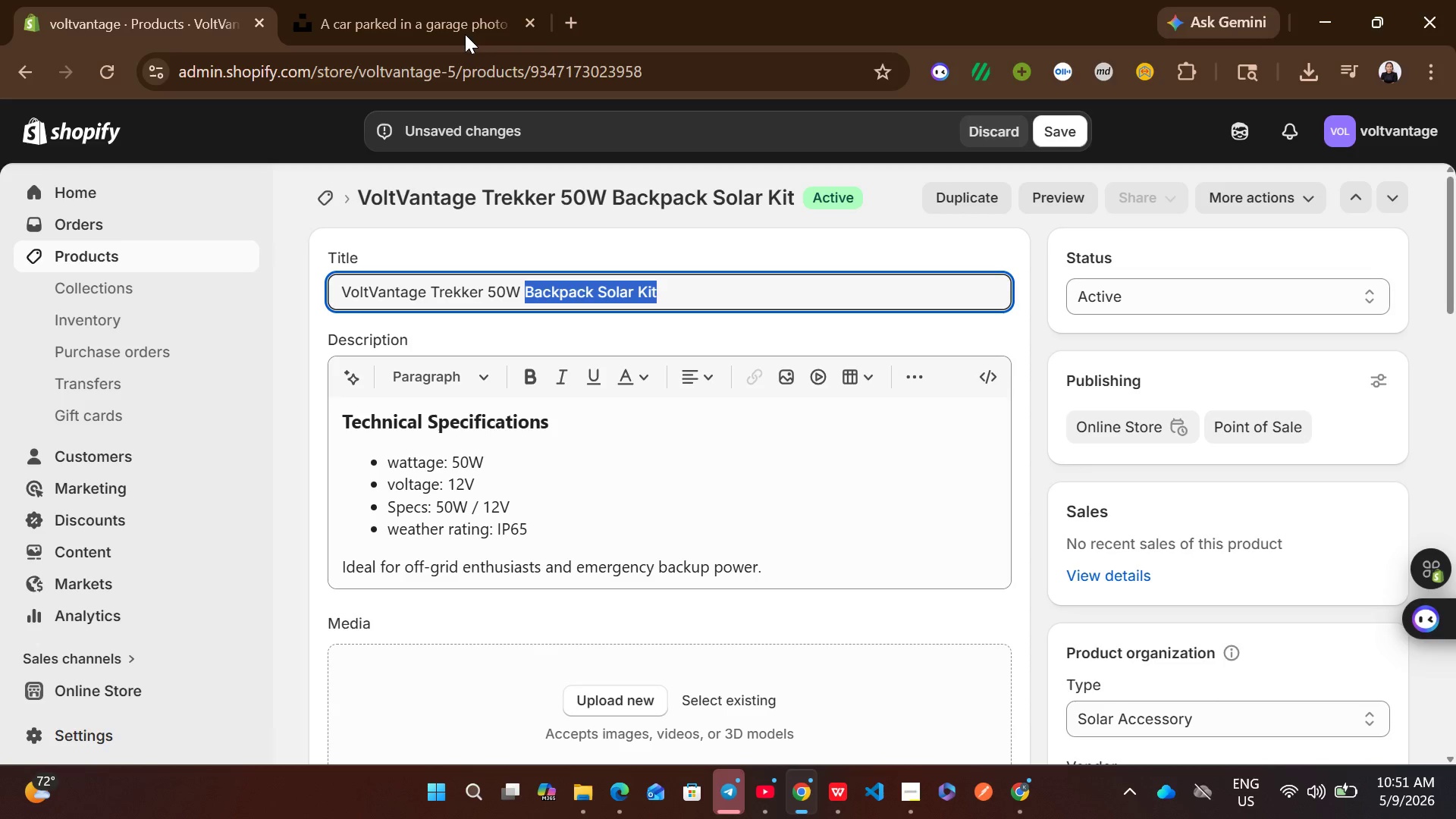 
key(Control+ControlLeft)
 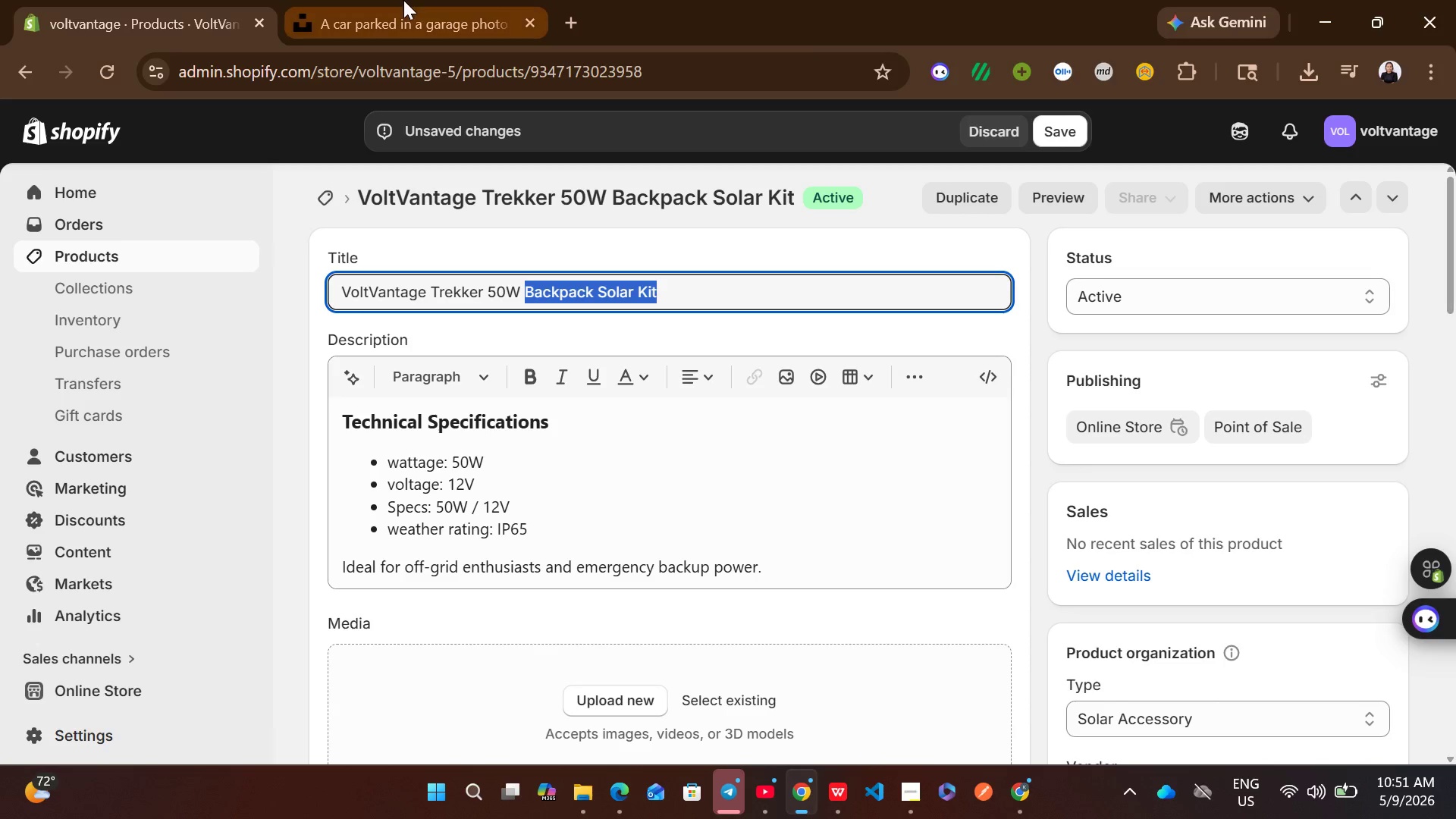 
key(Control+ControlLeft)
 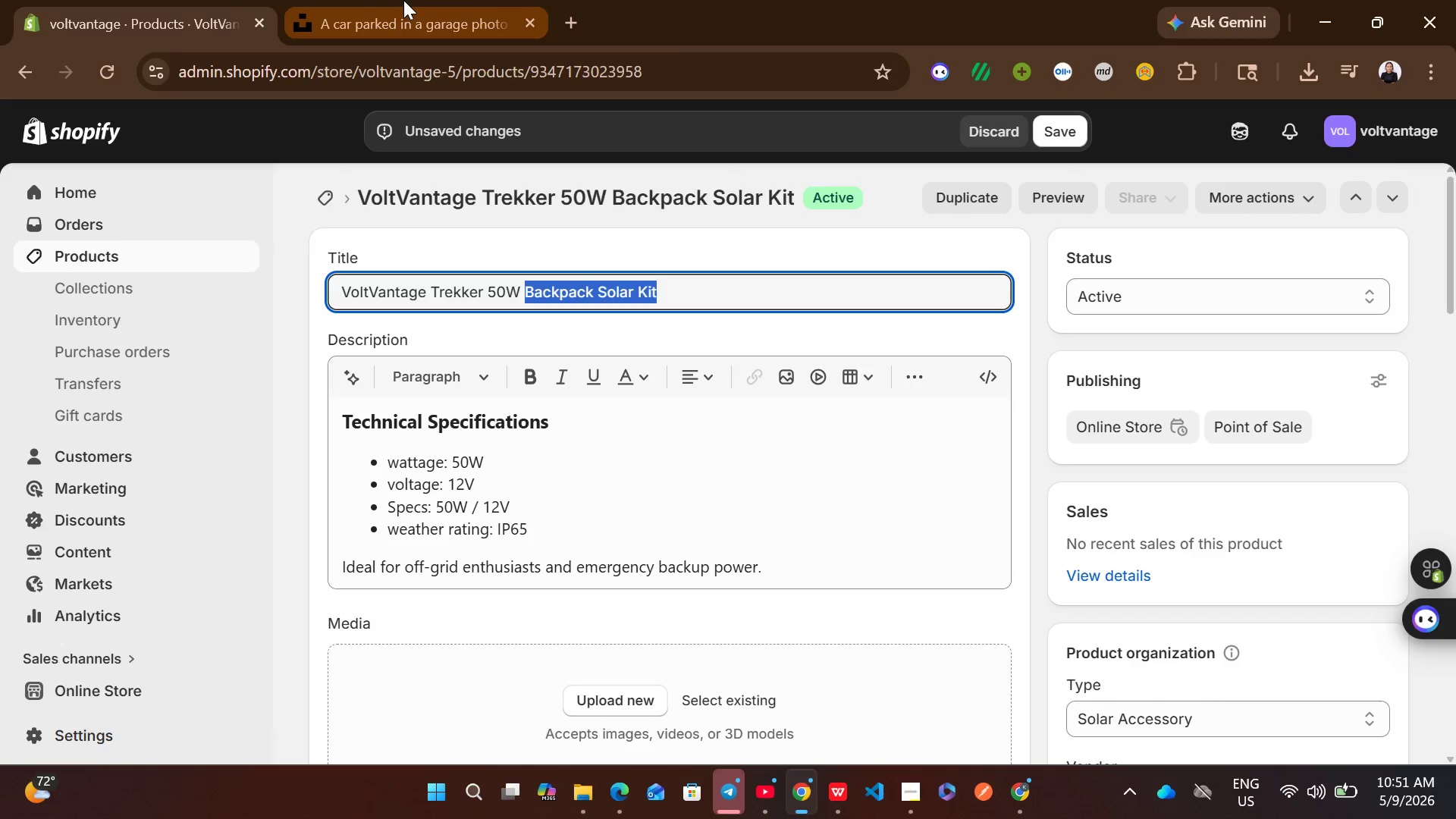 
left_click([403, 0])
 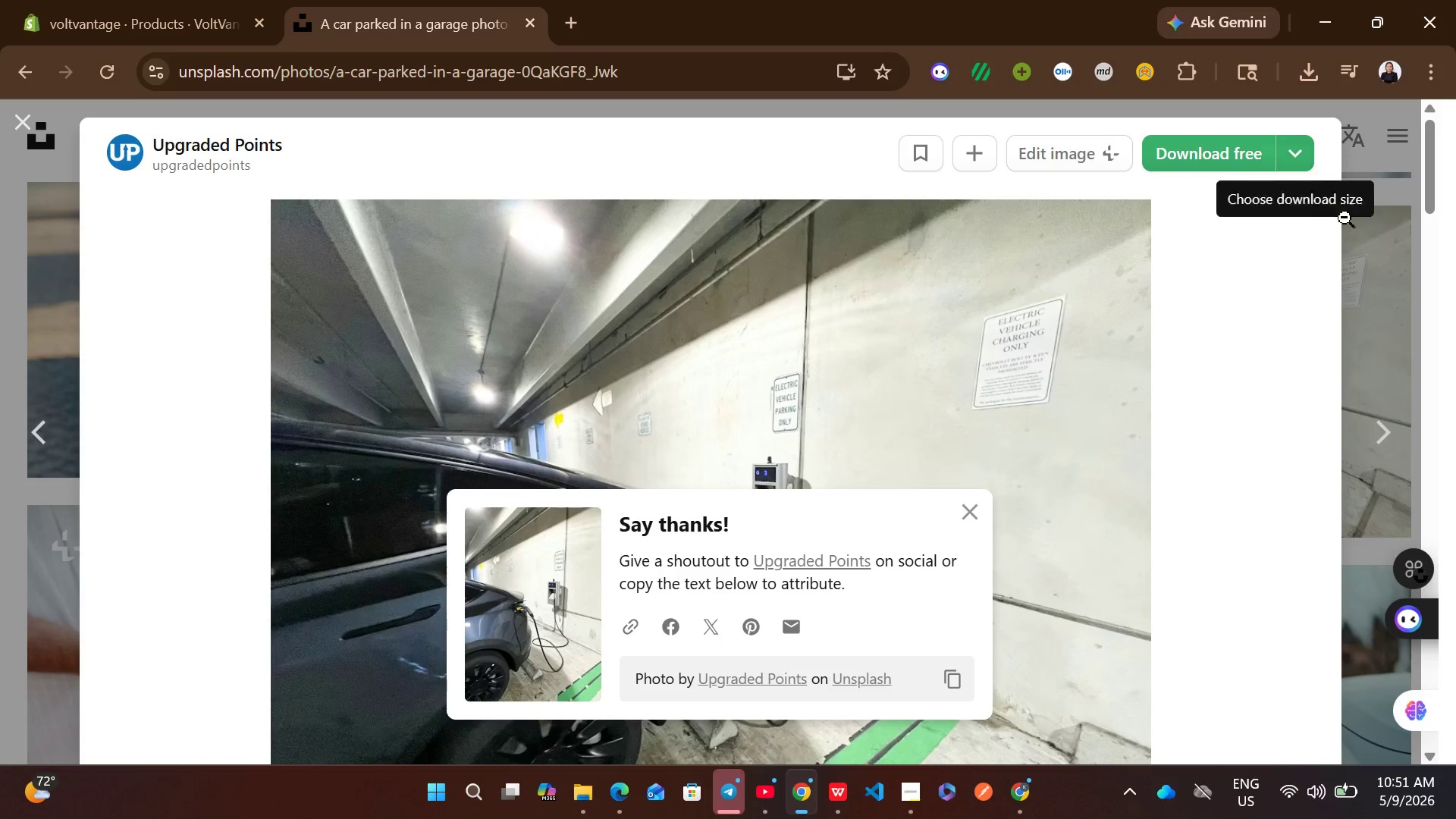 
left_click([1383, 234])
 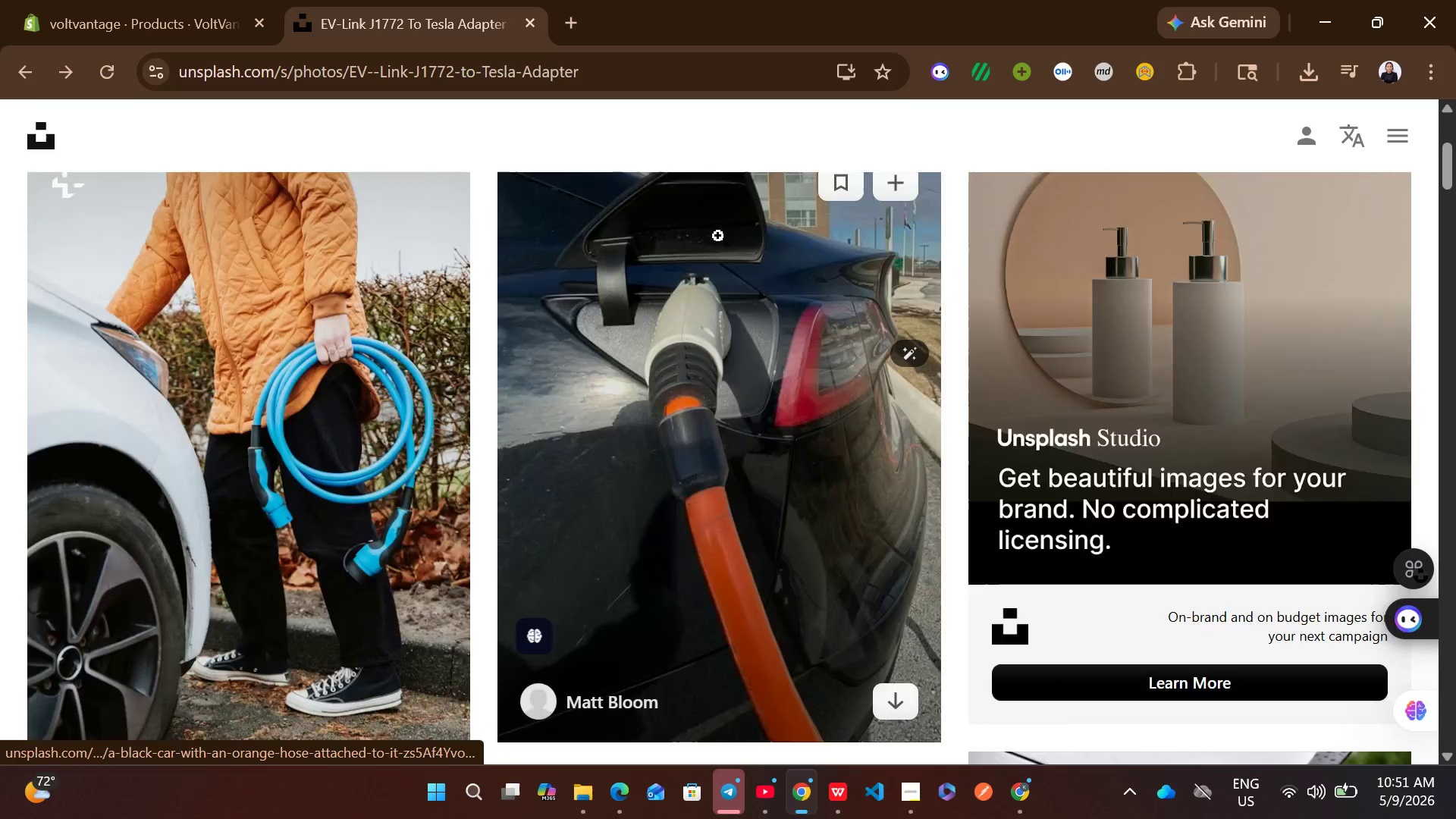 
left_click_drag(start_coordinate=[614, 169], to_coordinate=[592, 196])
 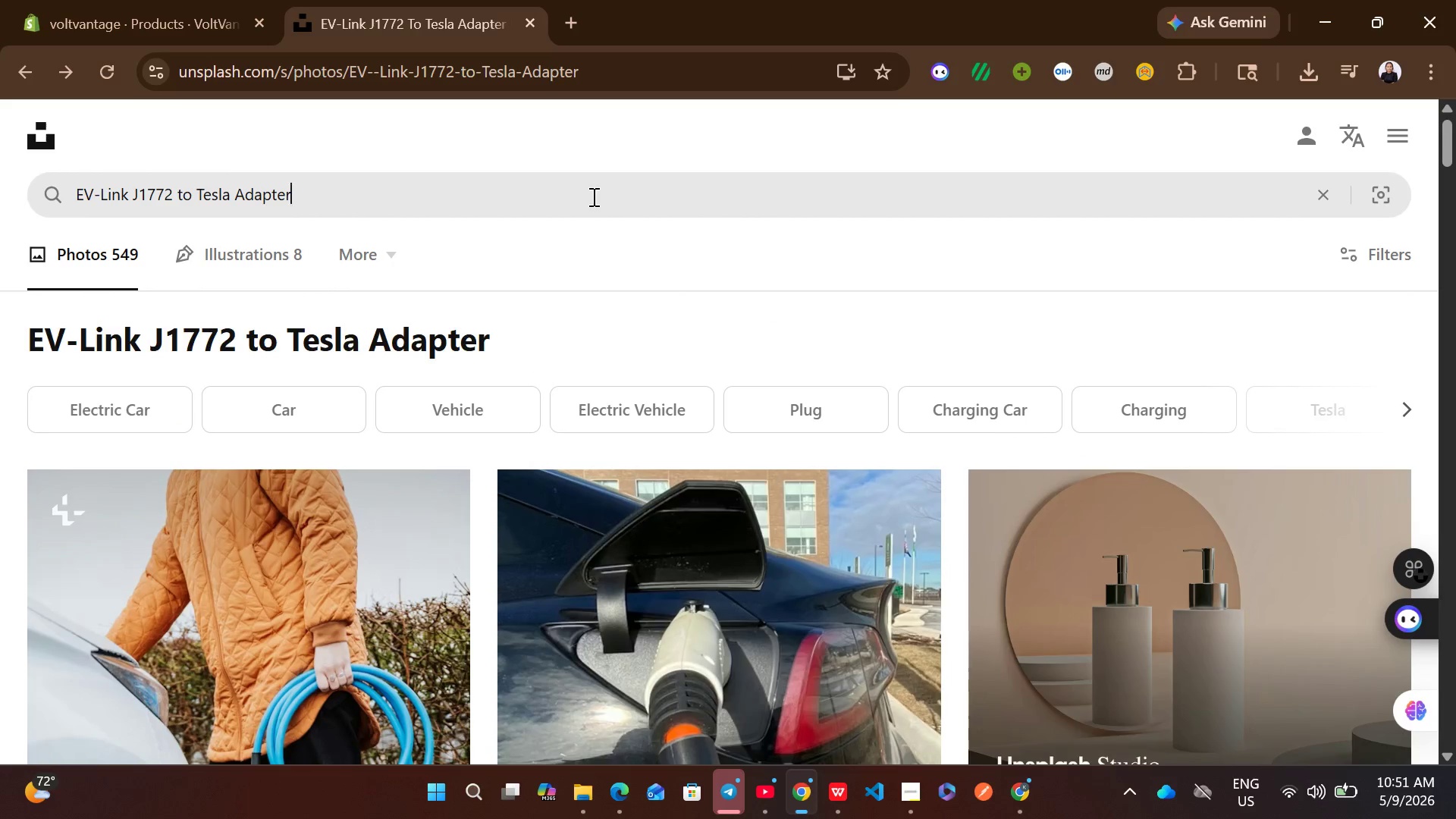 
left_click([592, 196])
 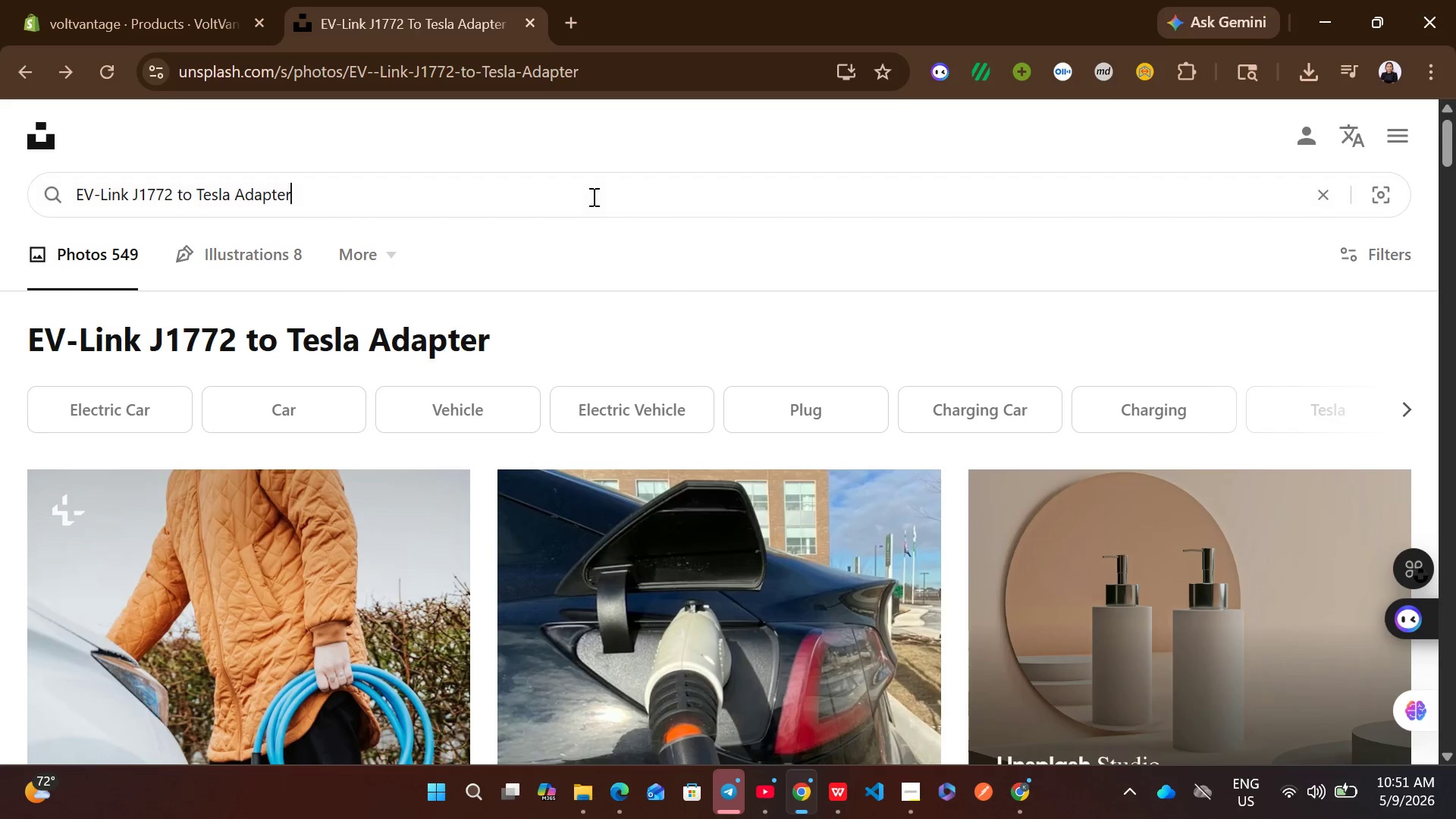 
key(Control+A)
 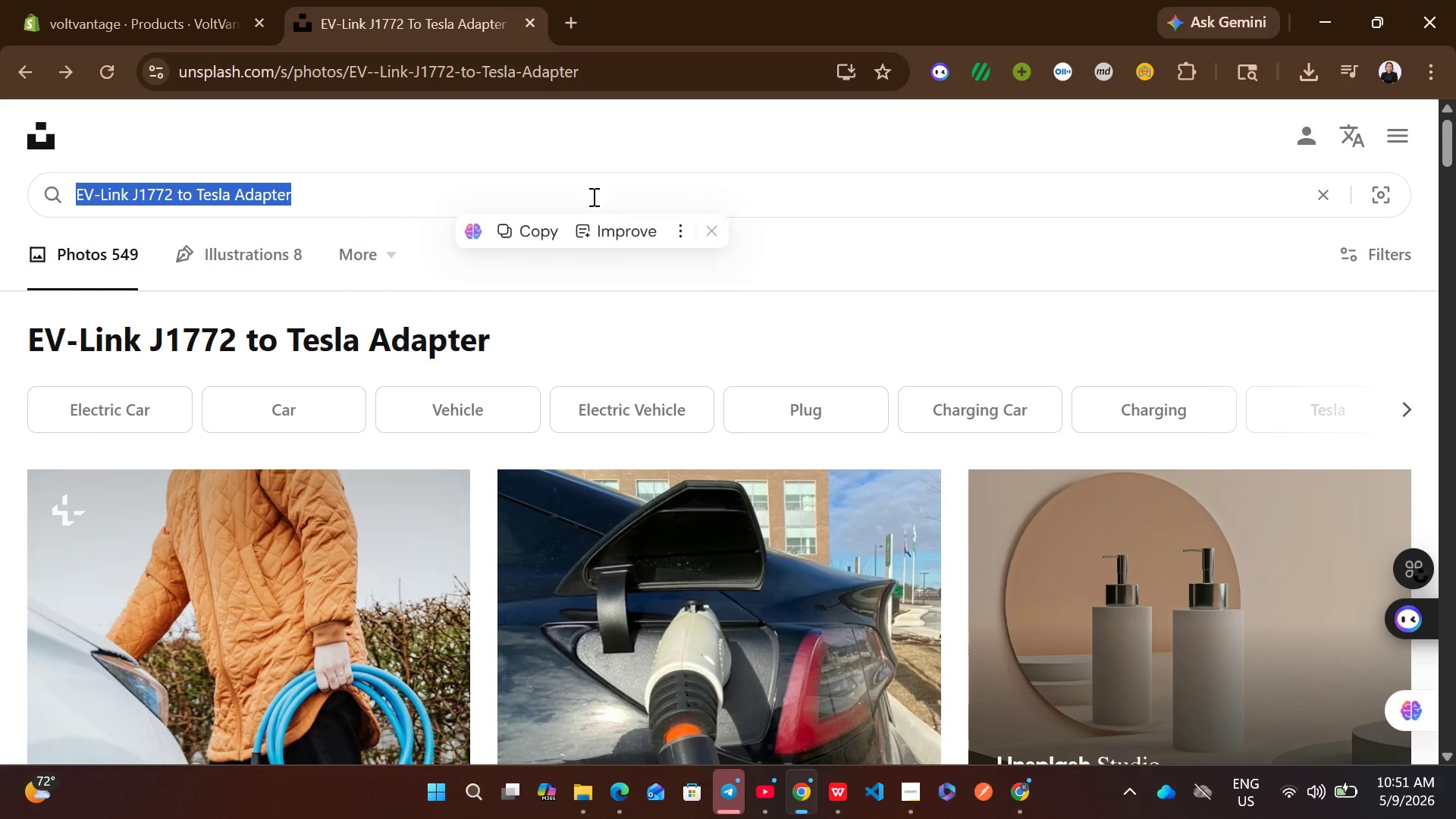 
key(Control+ControlLeft)
 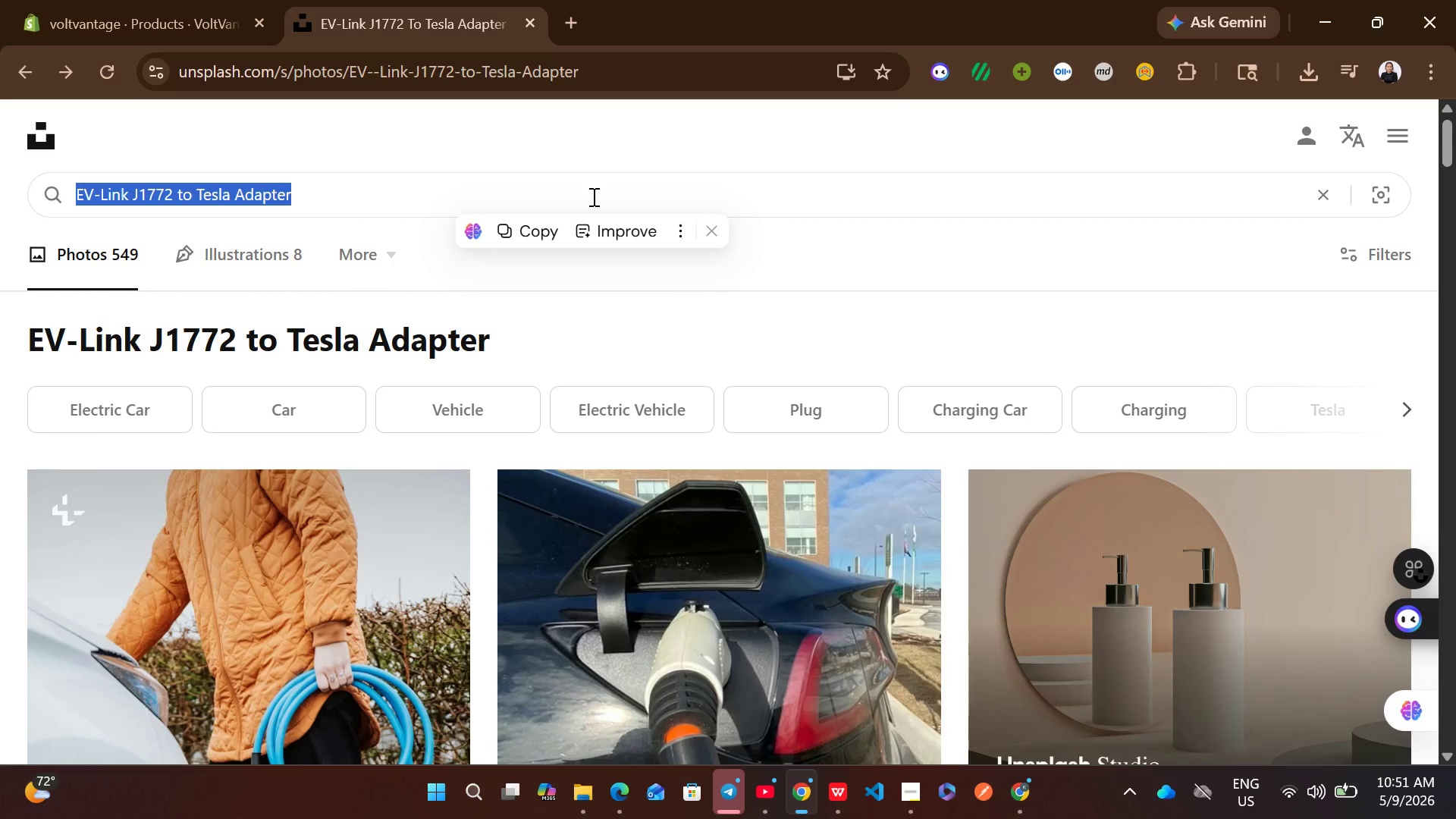 
key(Control+V)
 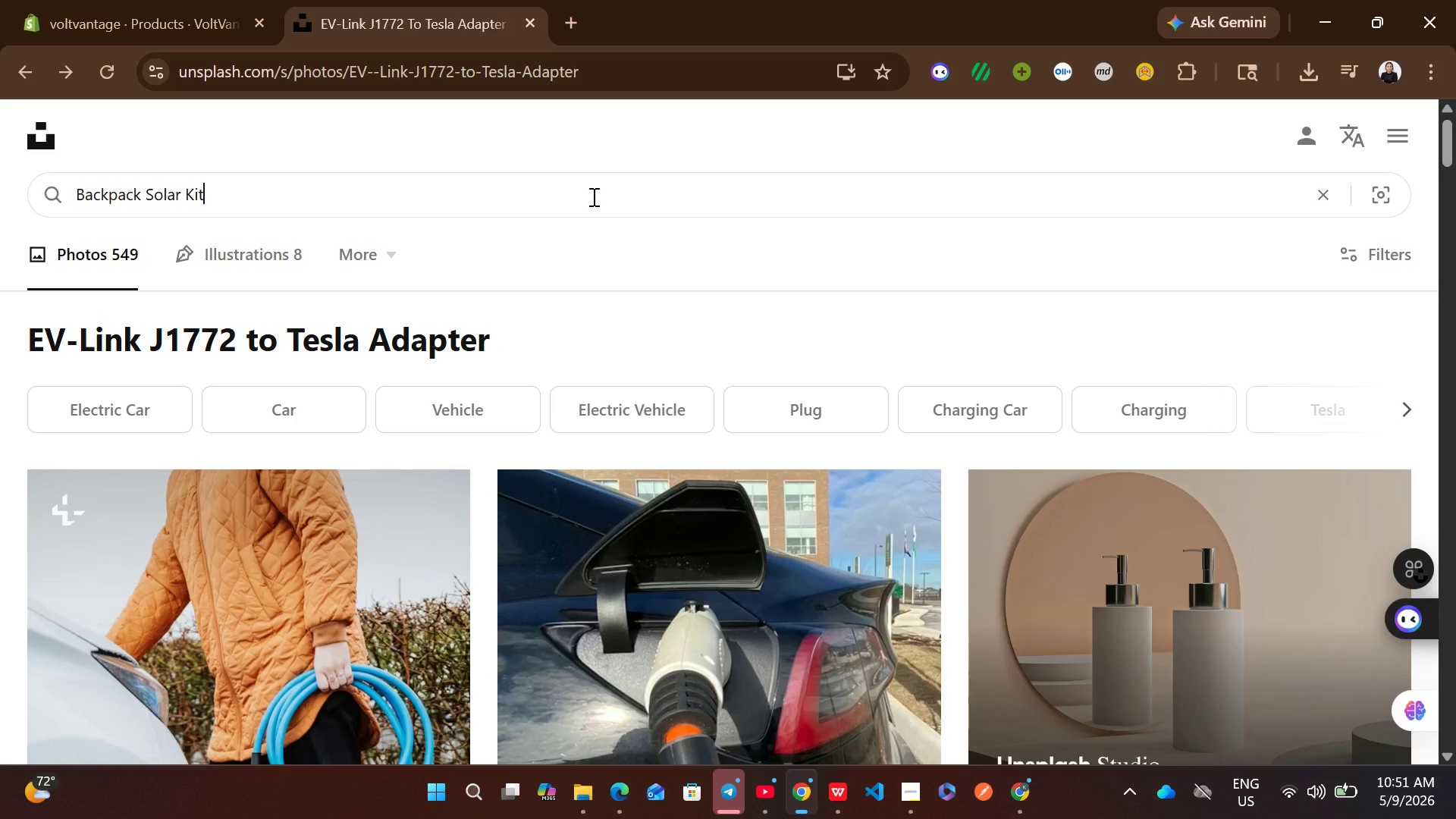 
key(Enter)
 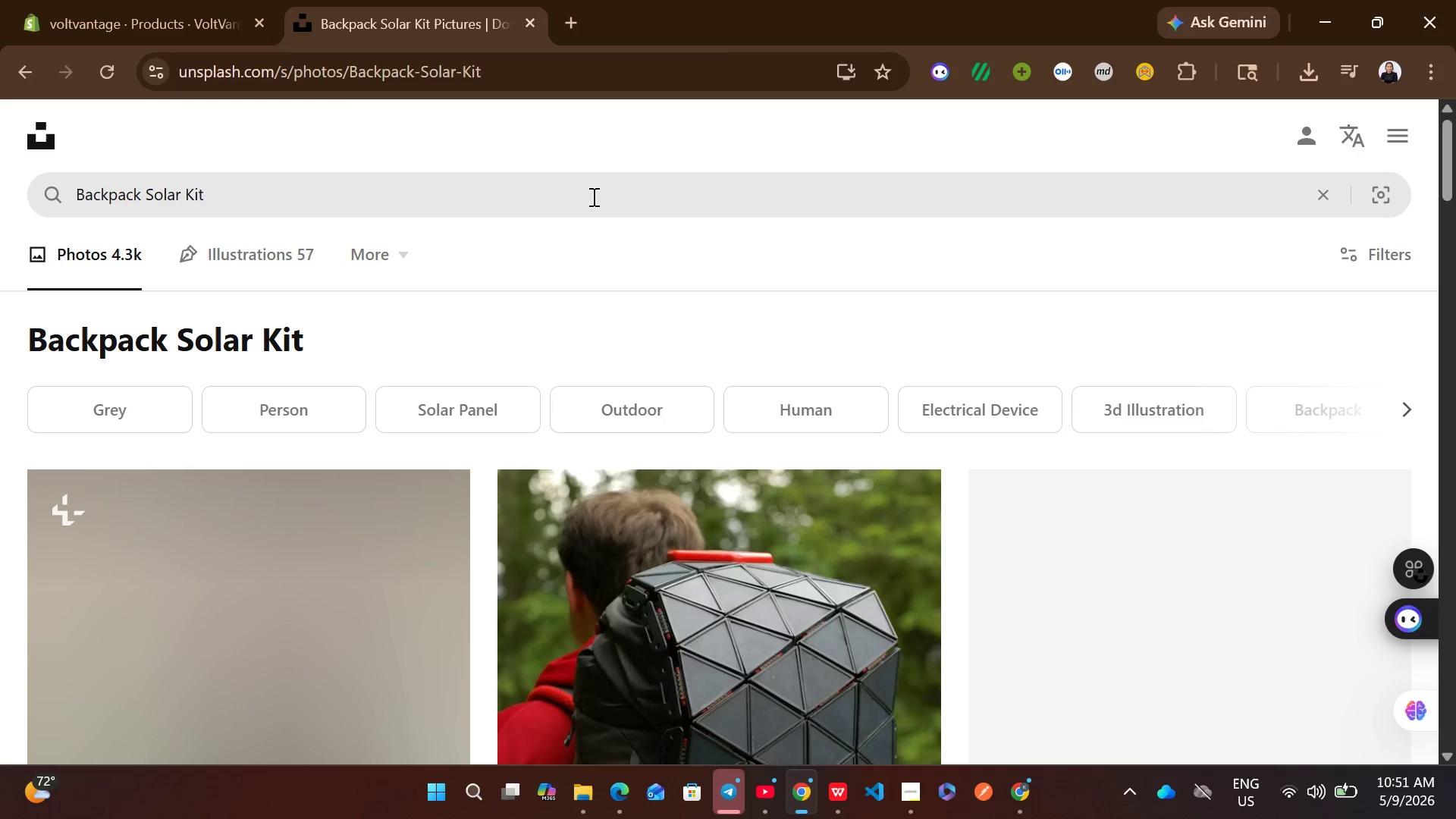 
mouse_move([626, 555])
 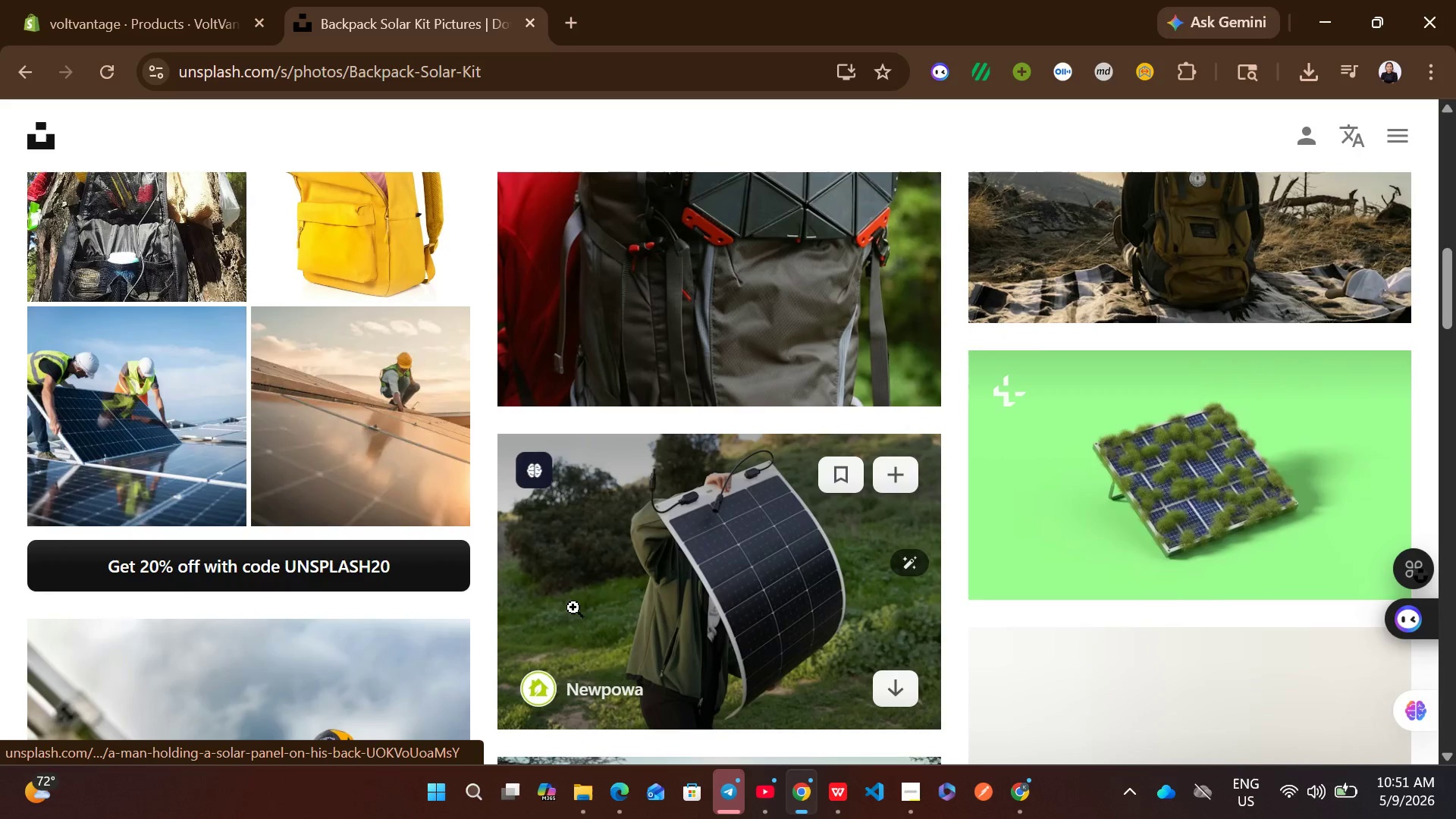 
mouse_move([620, 579])
 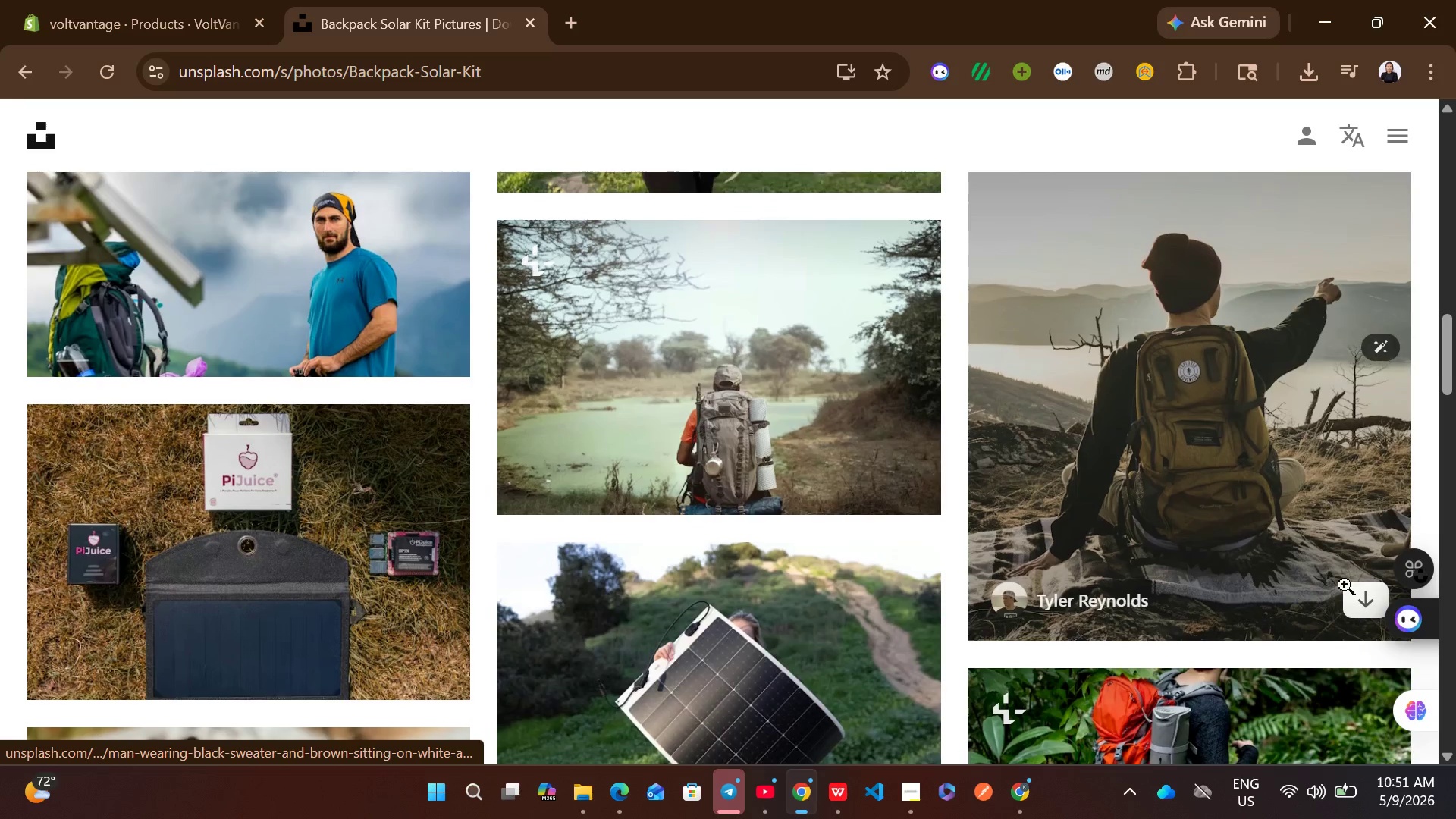 
left_click([1382, 595])
 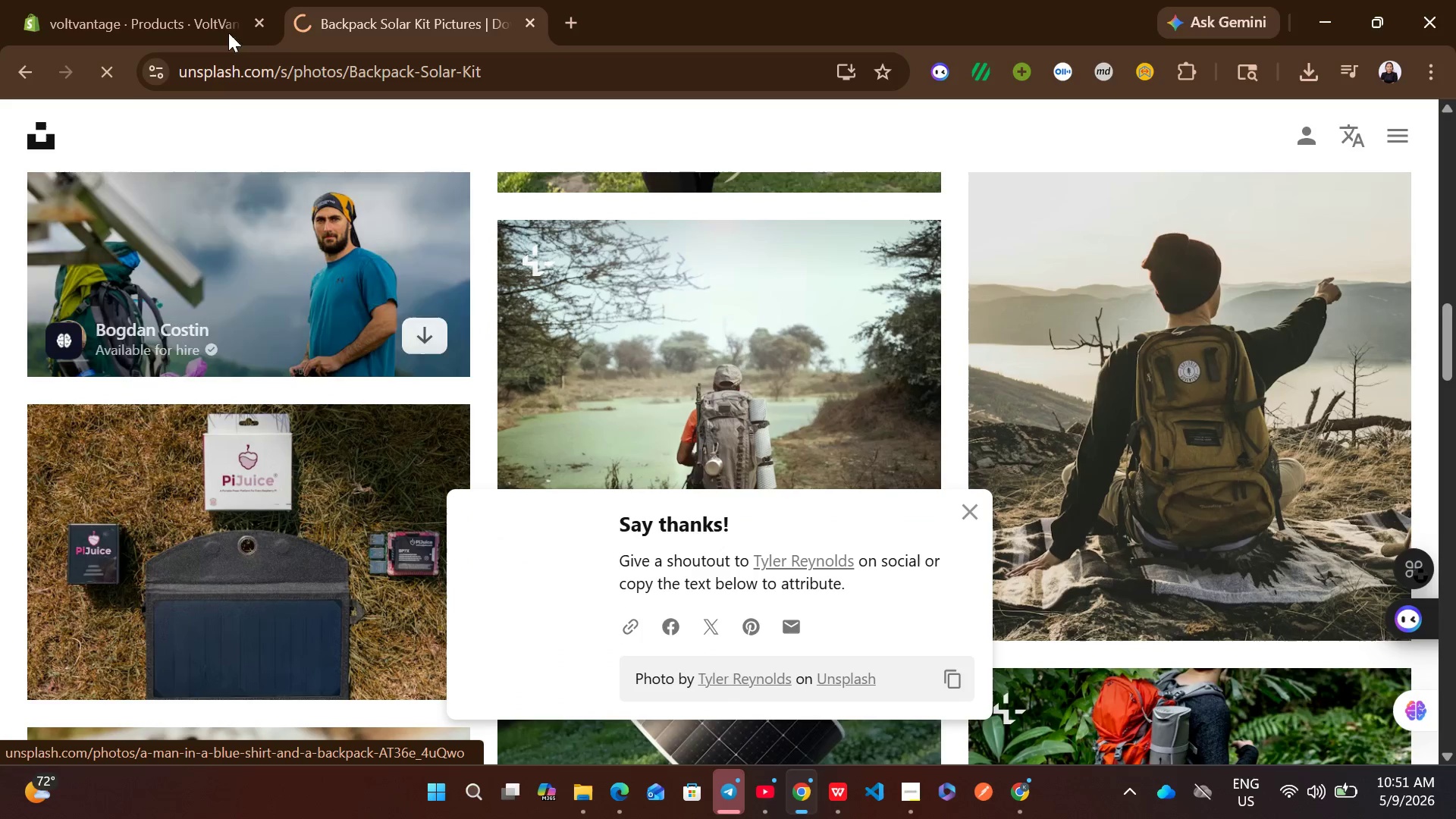 
left_click([76, 0])
 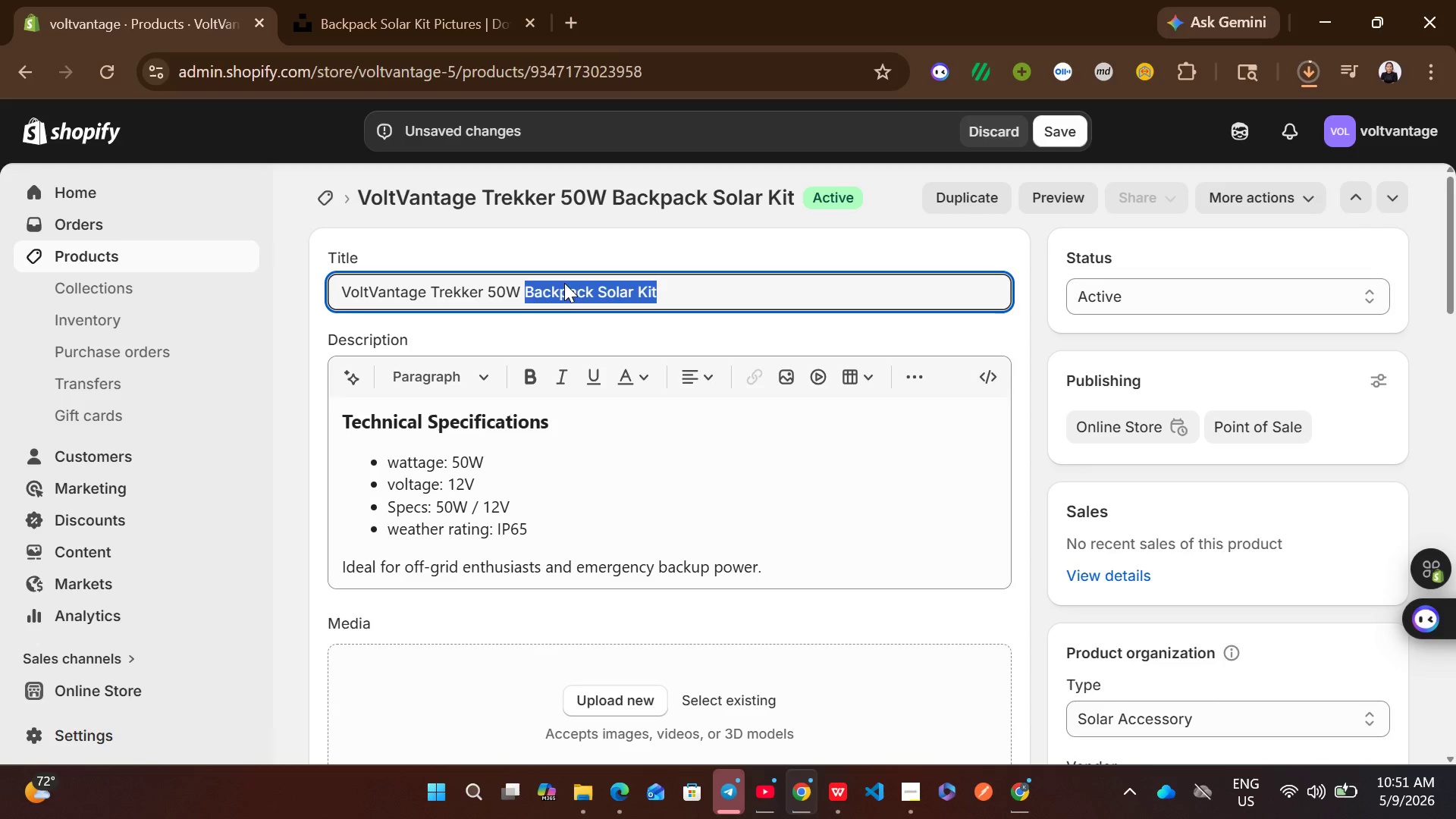 
left_click([565, 292])
 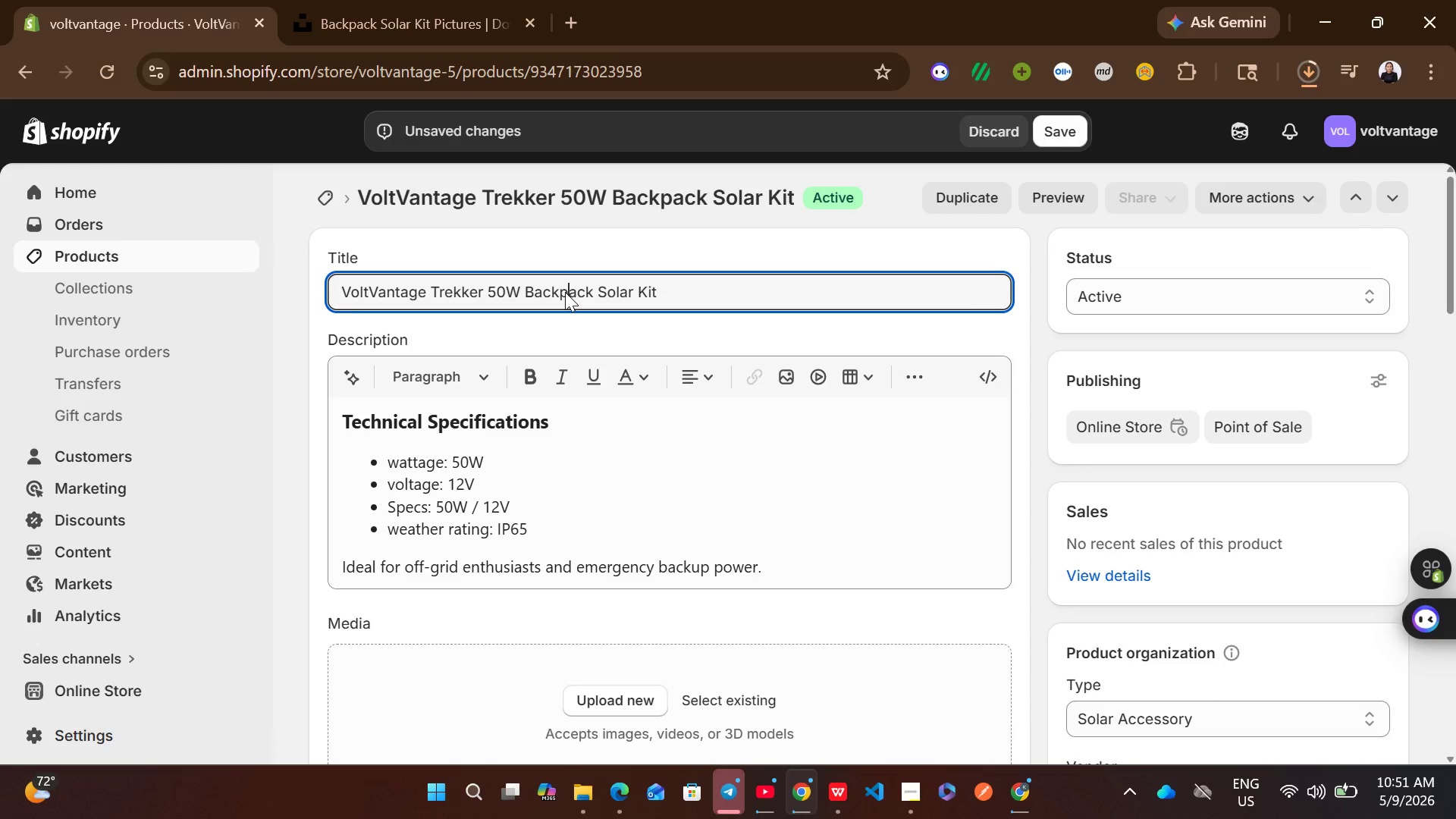 
key(A)
 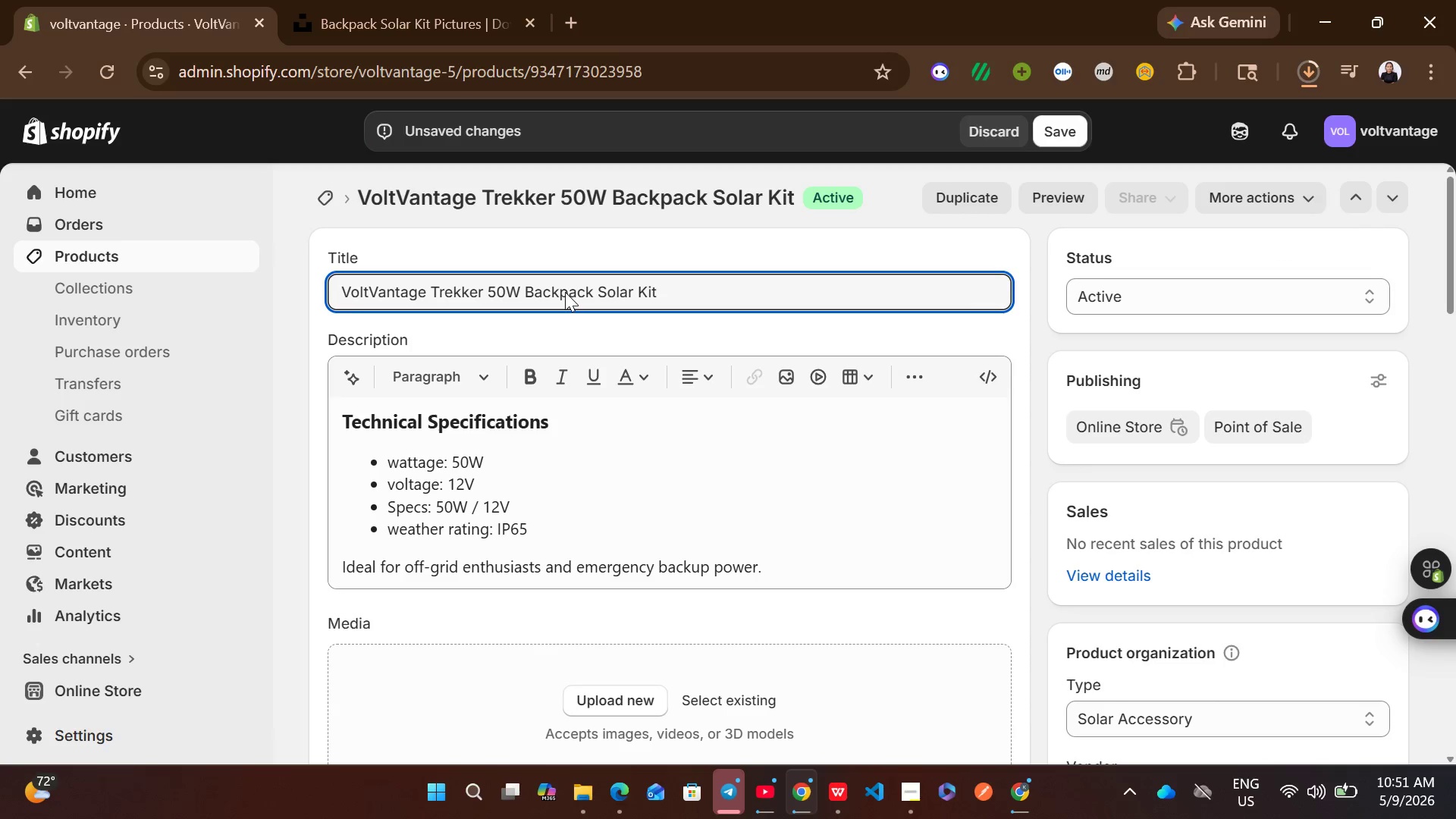 
key(Control+ControlLeft)
 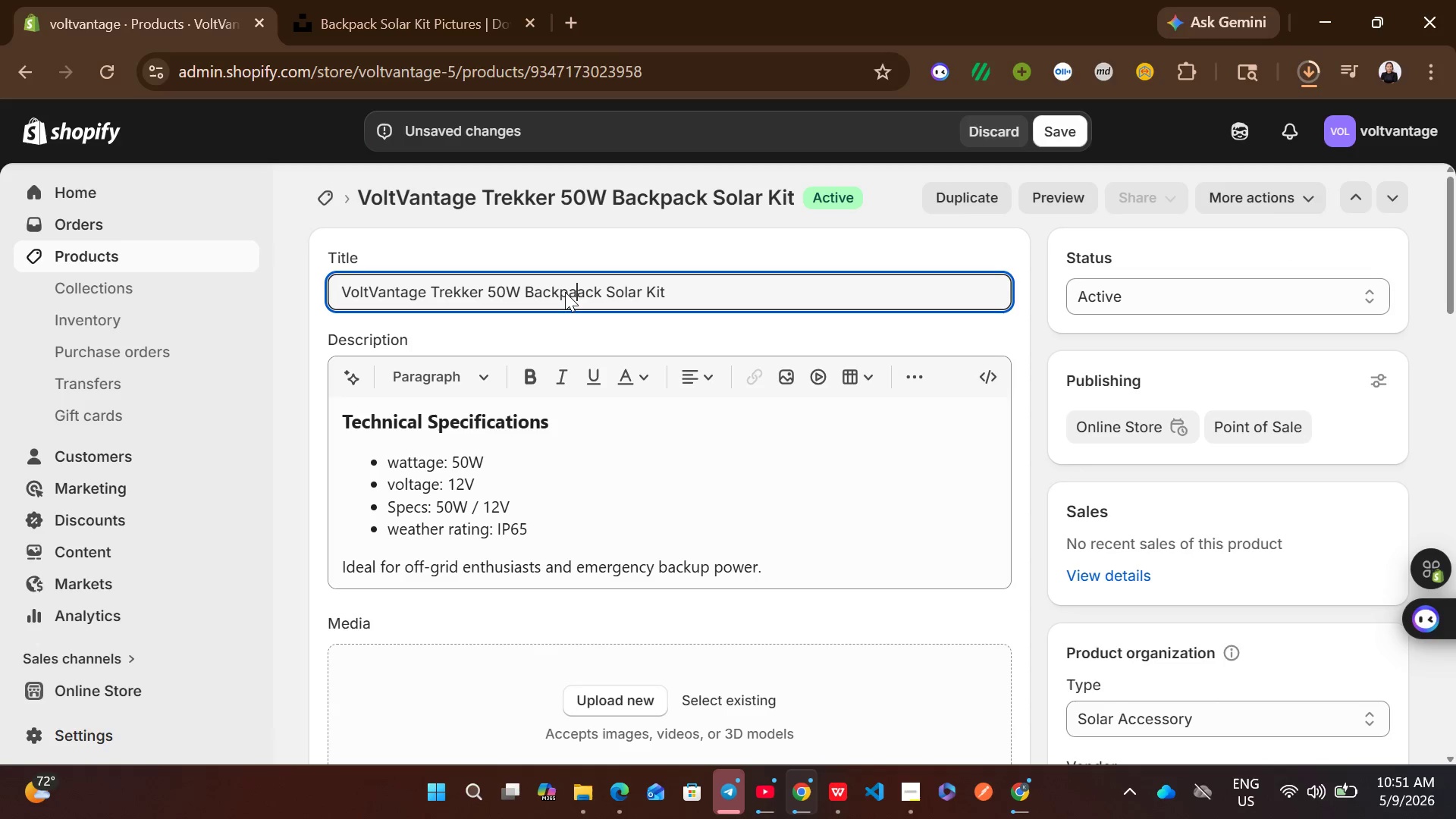 
key(Control+ControlLeft)
 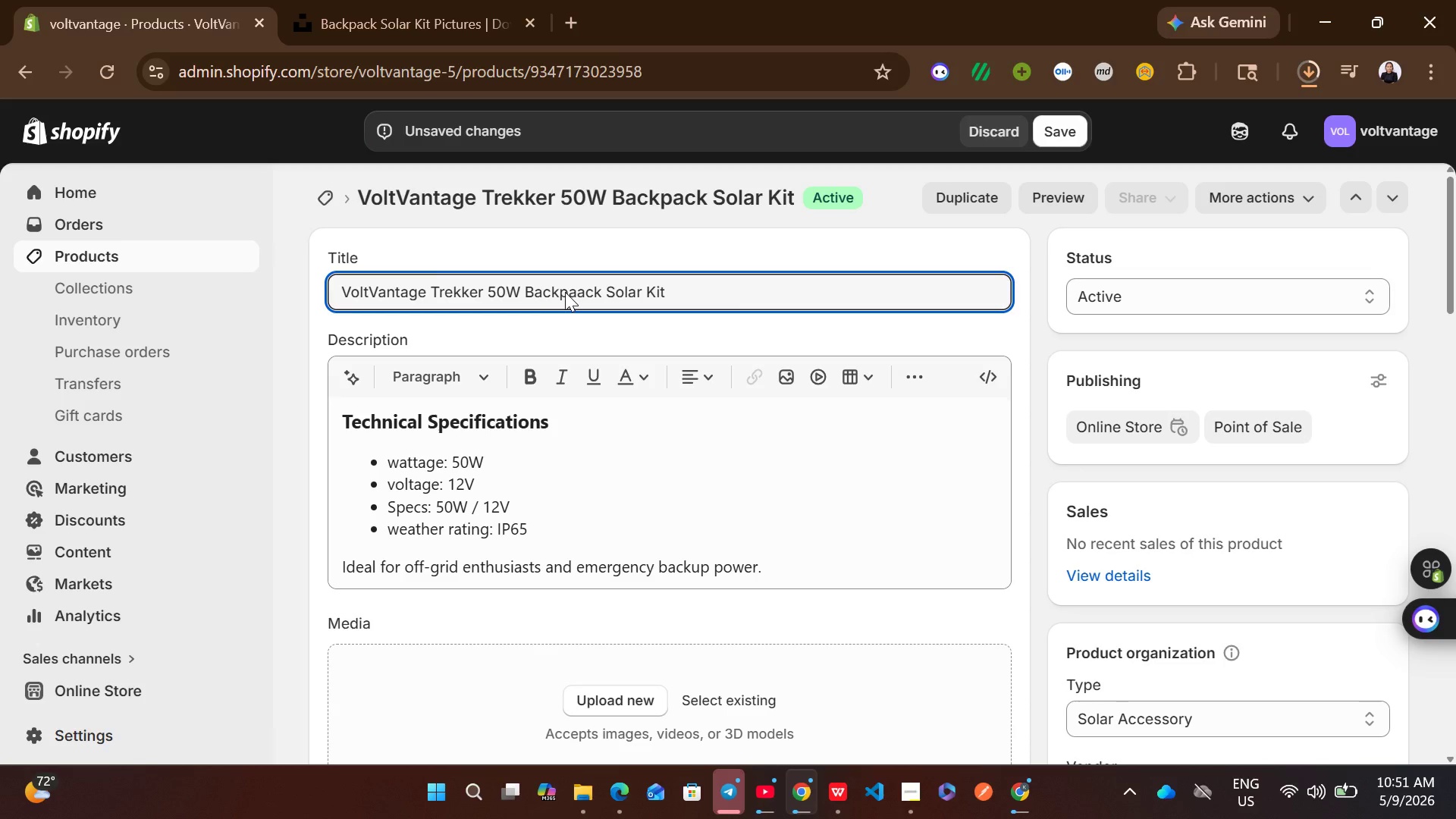 
key(Backspace)
 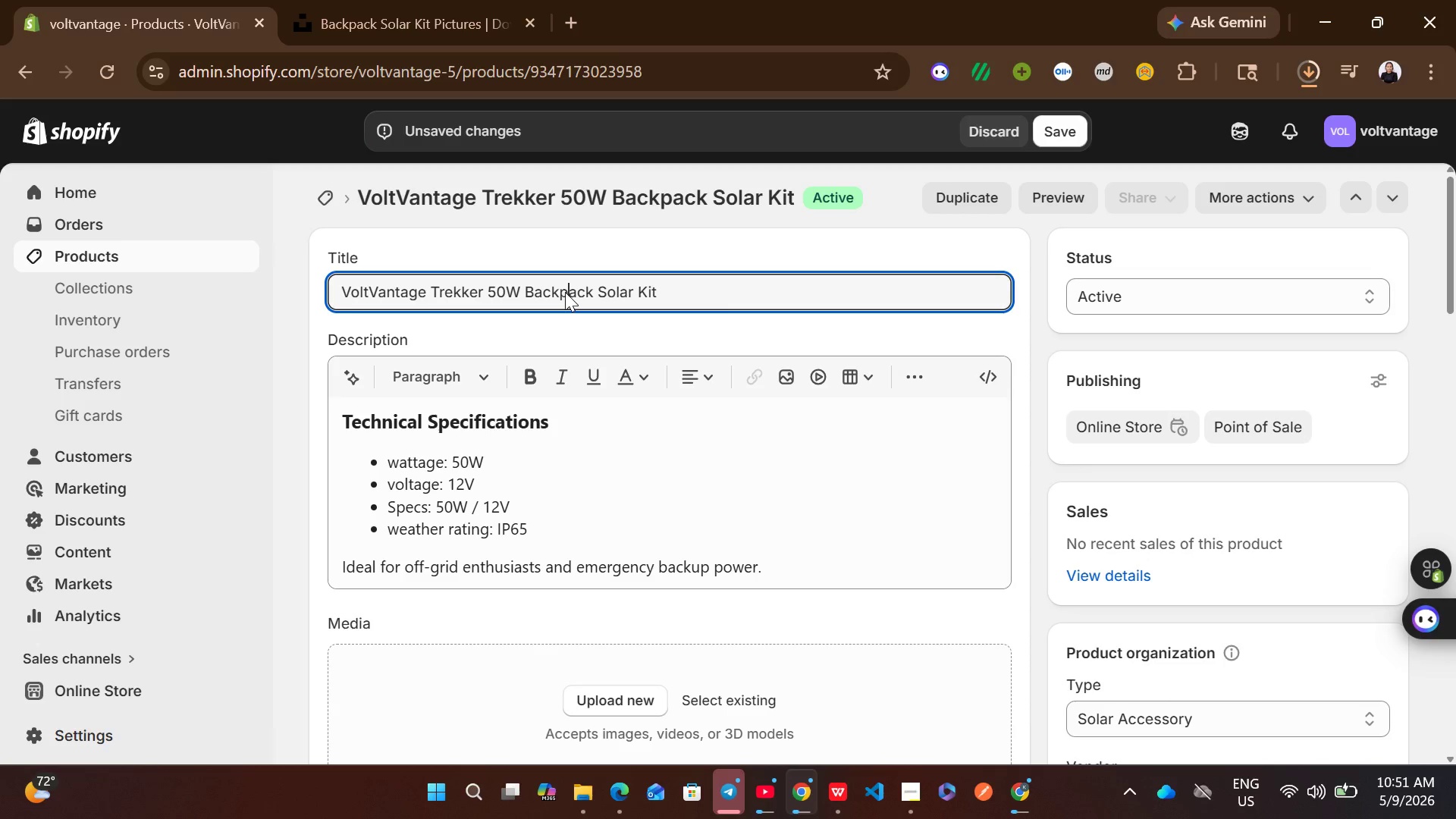 
key(Control+ControlLeft)
 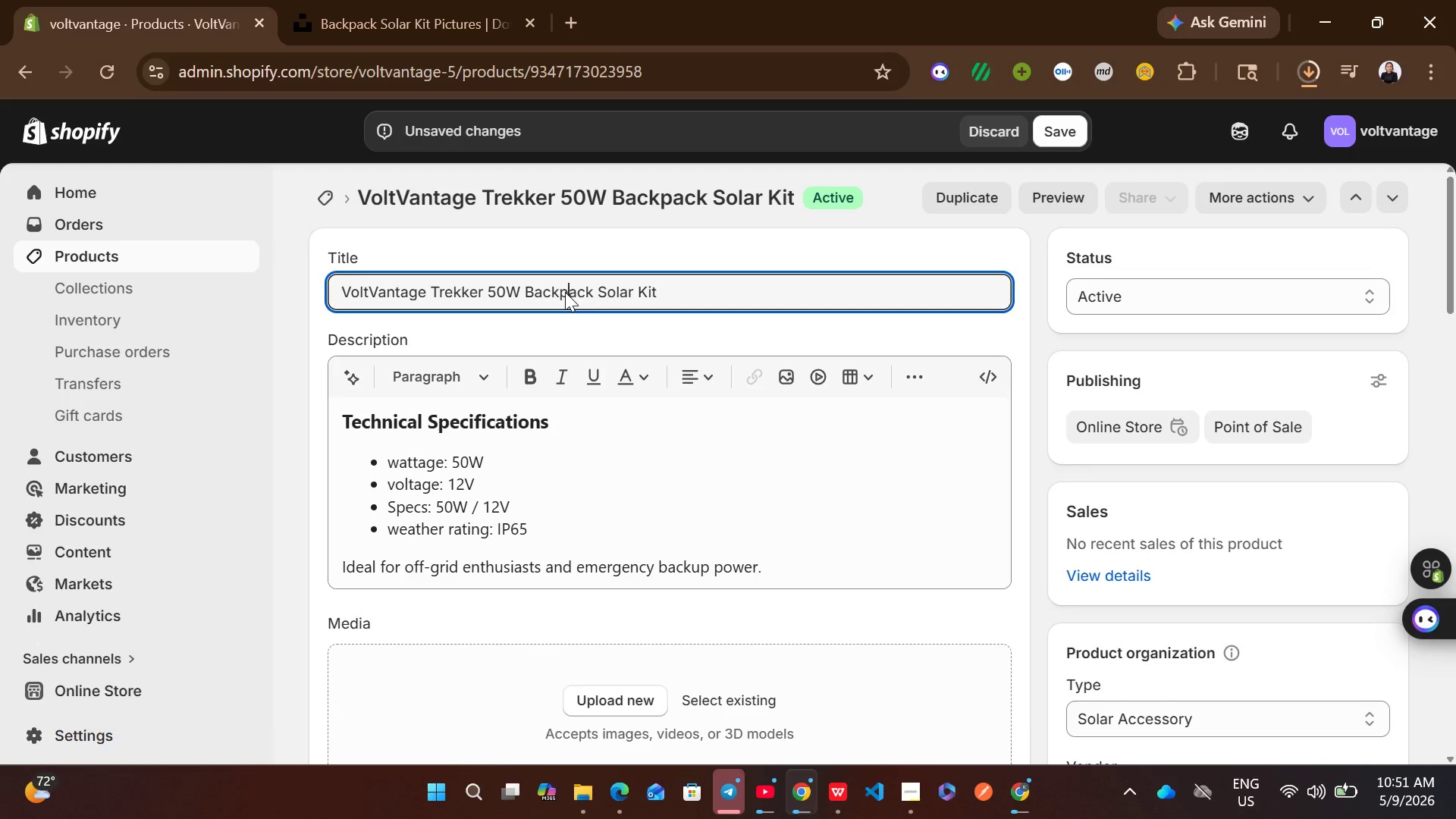 
key(Control+A)
 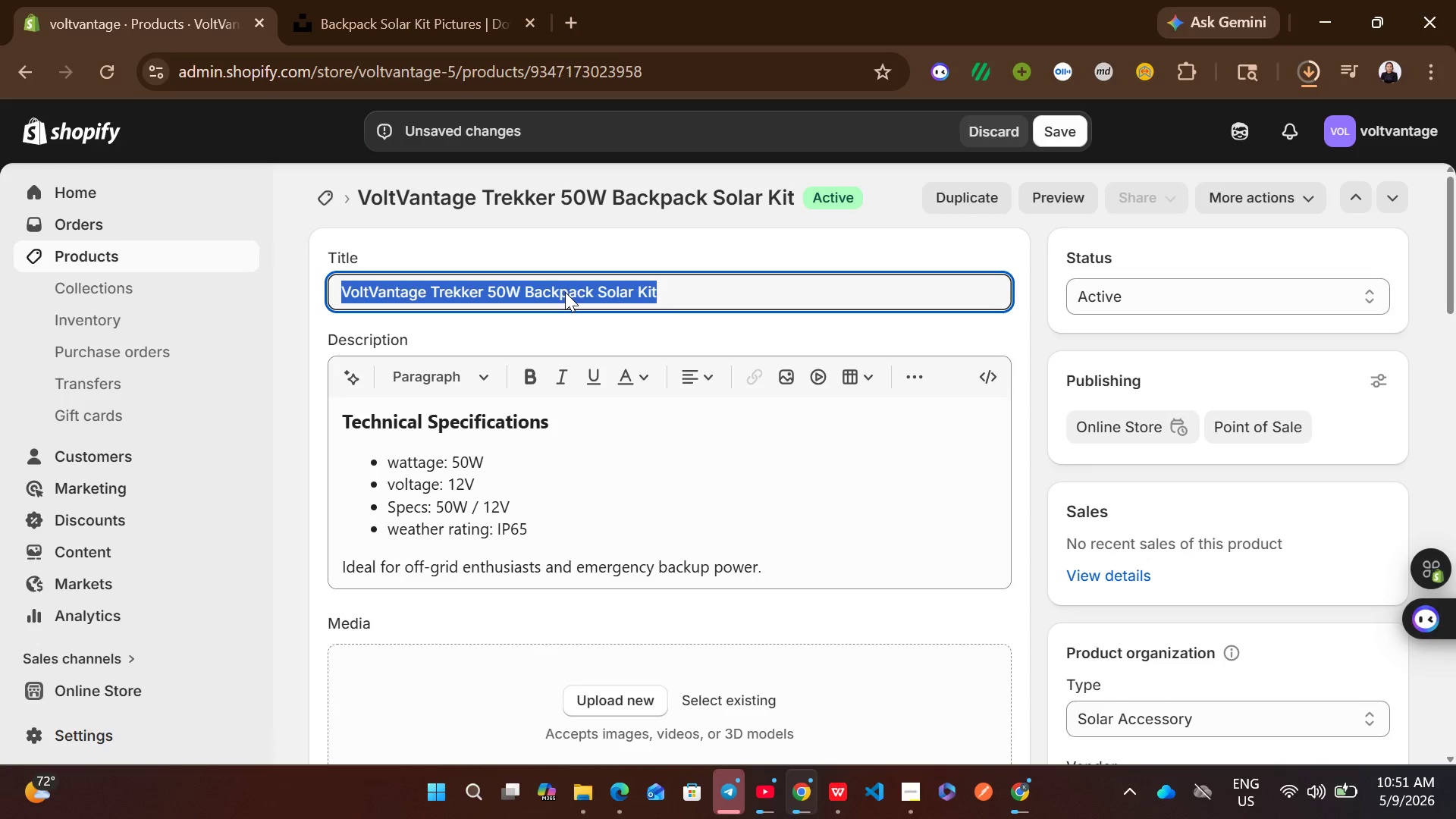 
key(Control+C)
 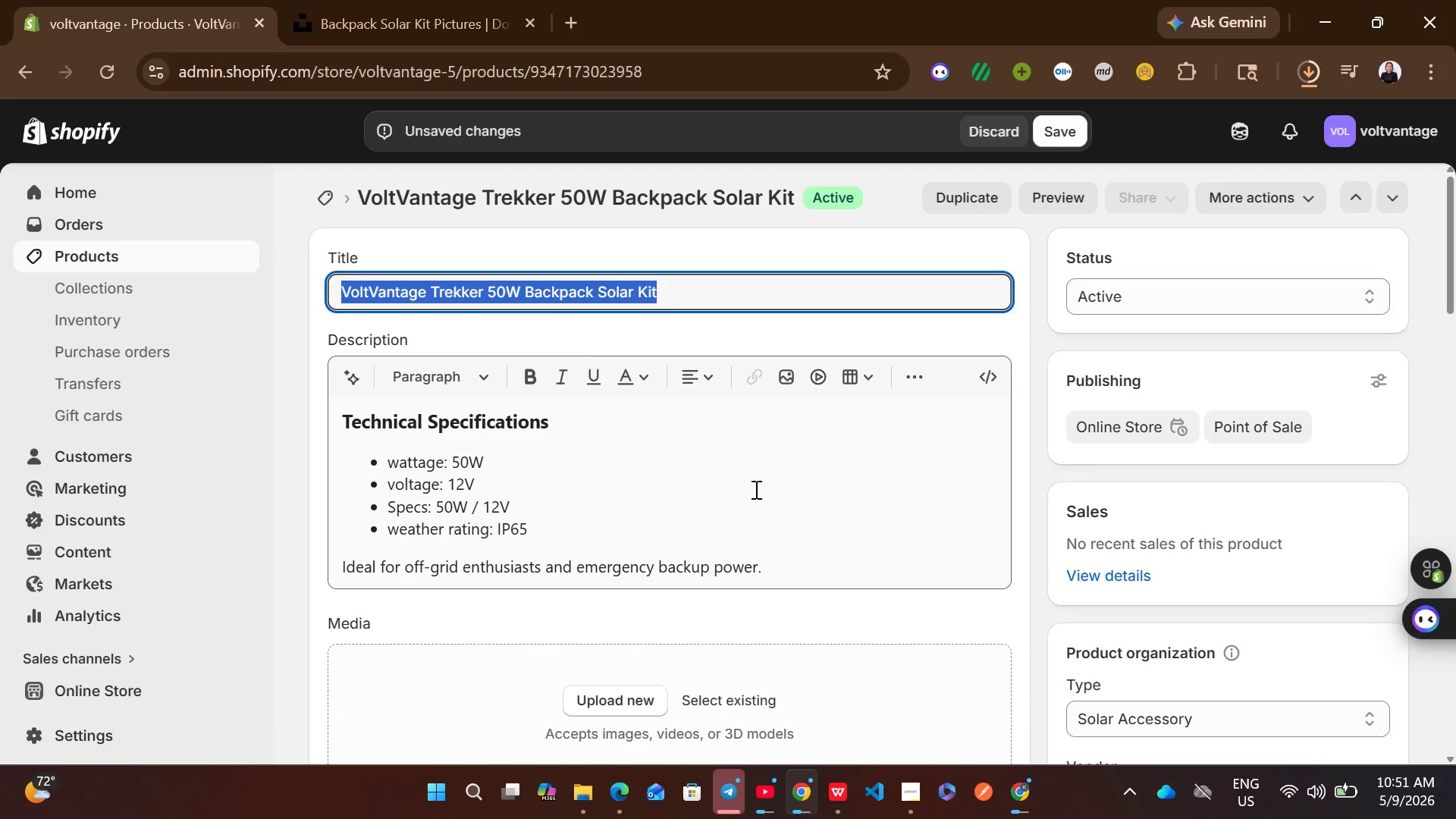 
left_click([757, 481])
 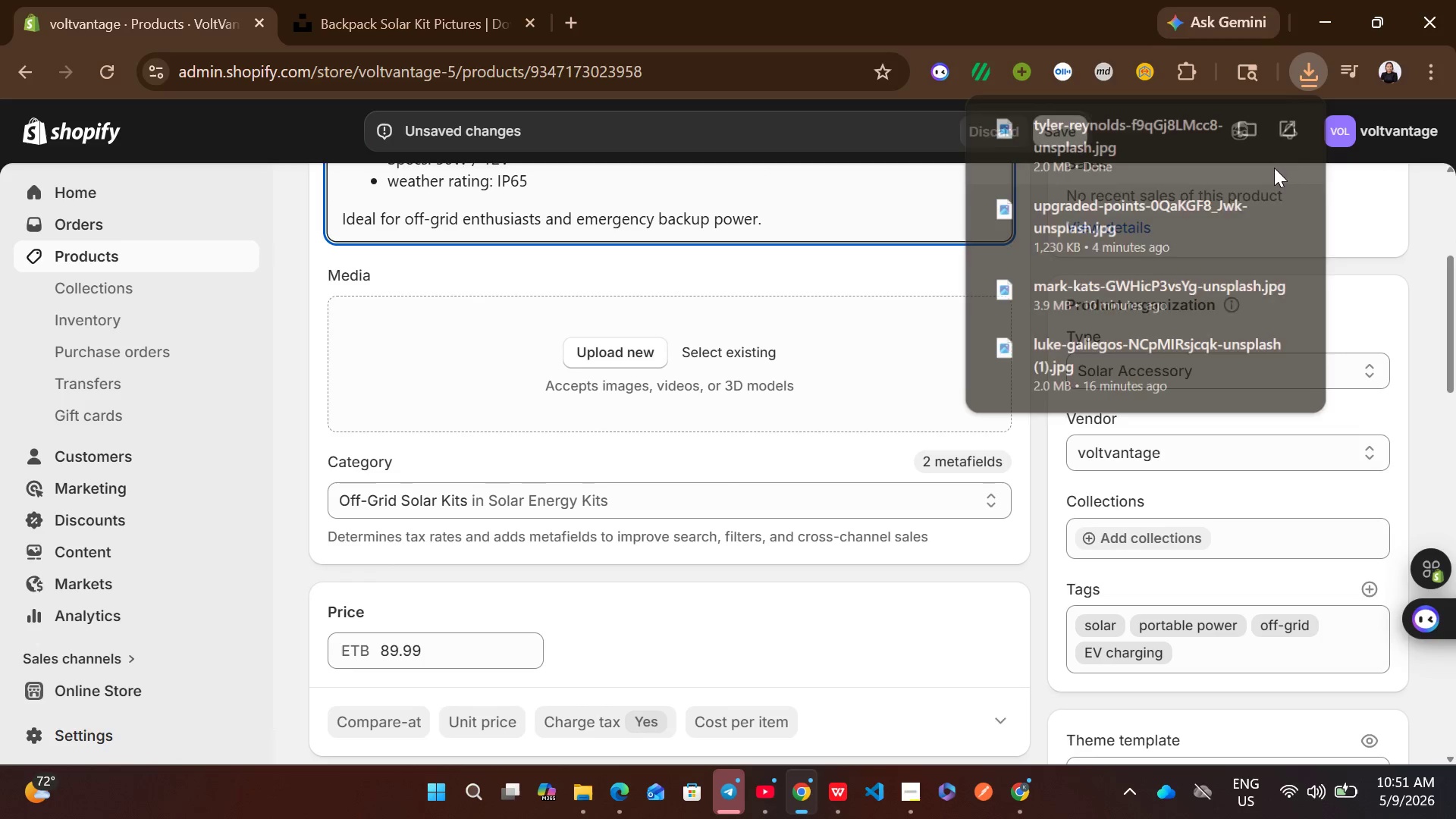 
left_click_drag(start_coordinate=[1106, 143], to_coordinate=[820, 371])
 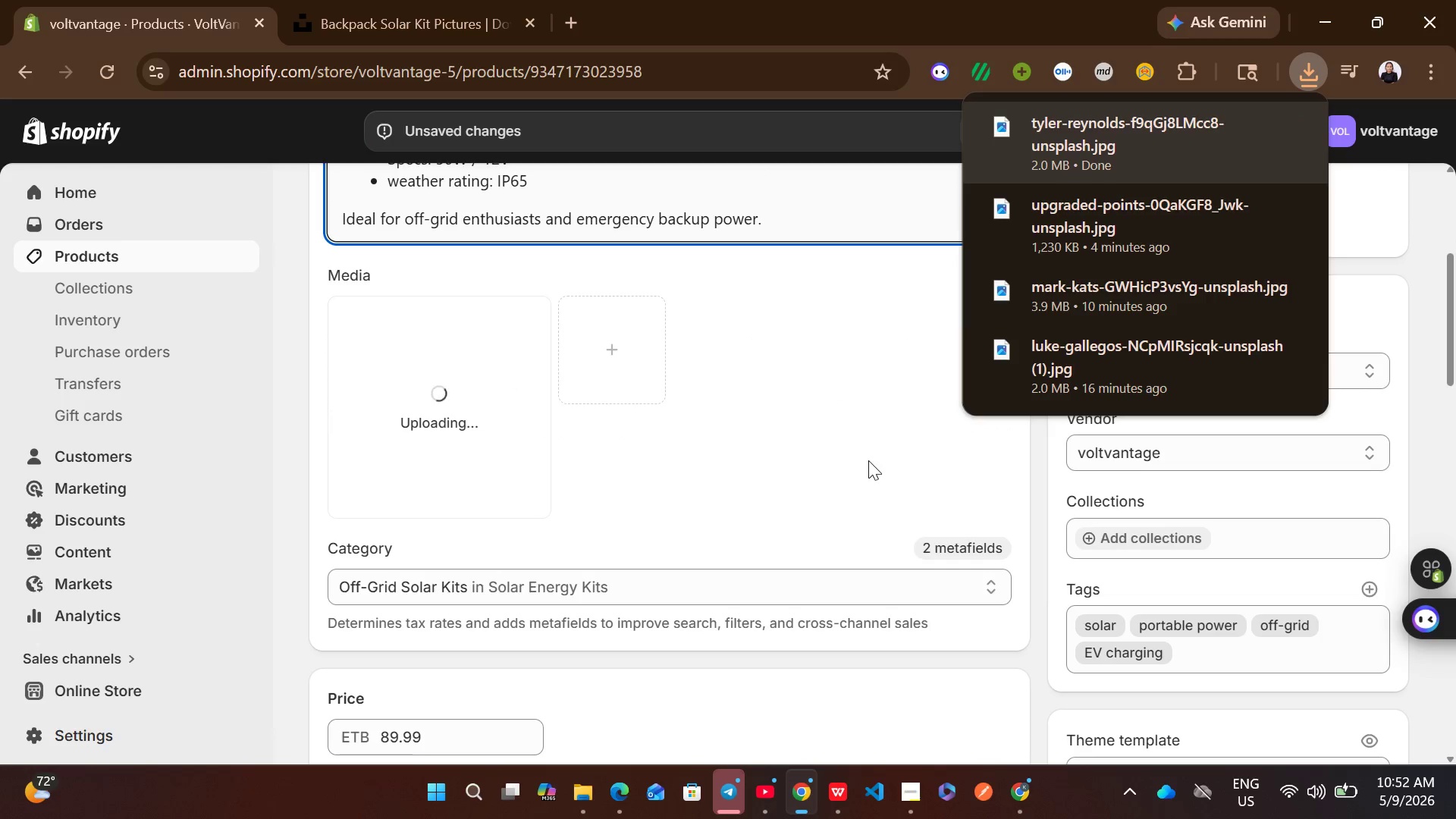 
left_click([868, 462])
 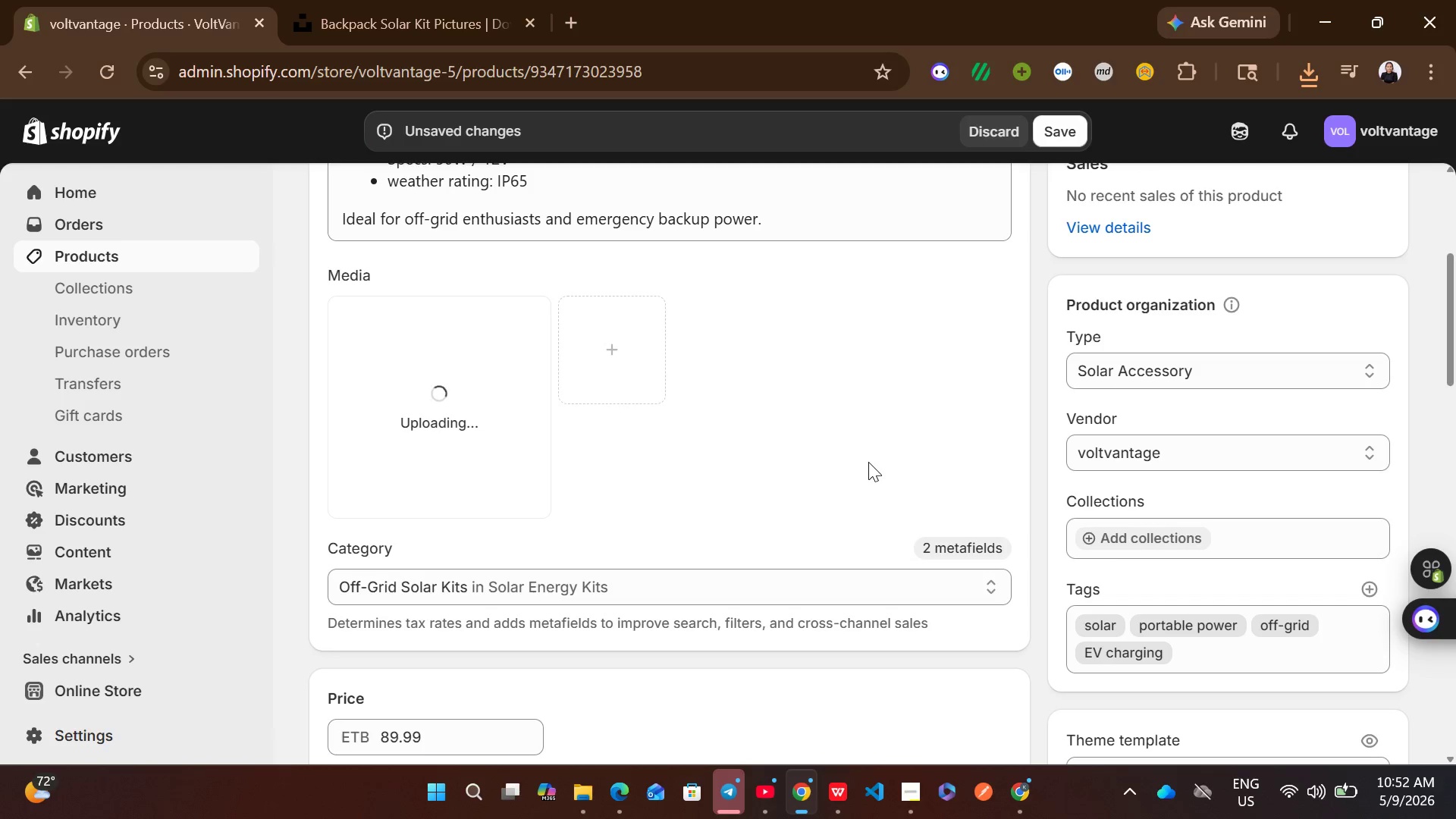 
wait(14.19)
 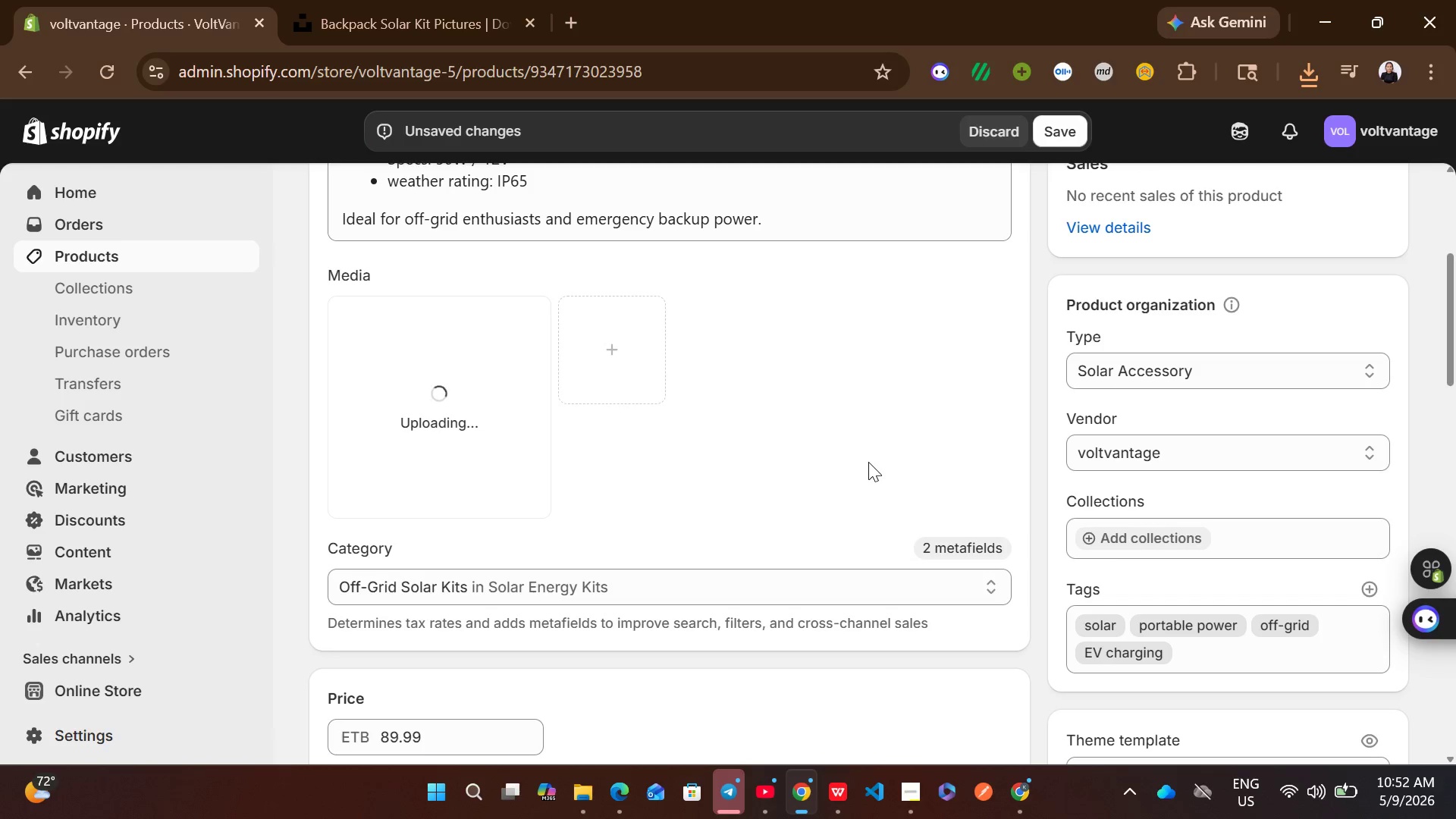 
left_click([908, 773])